 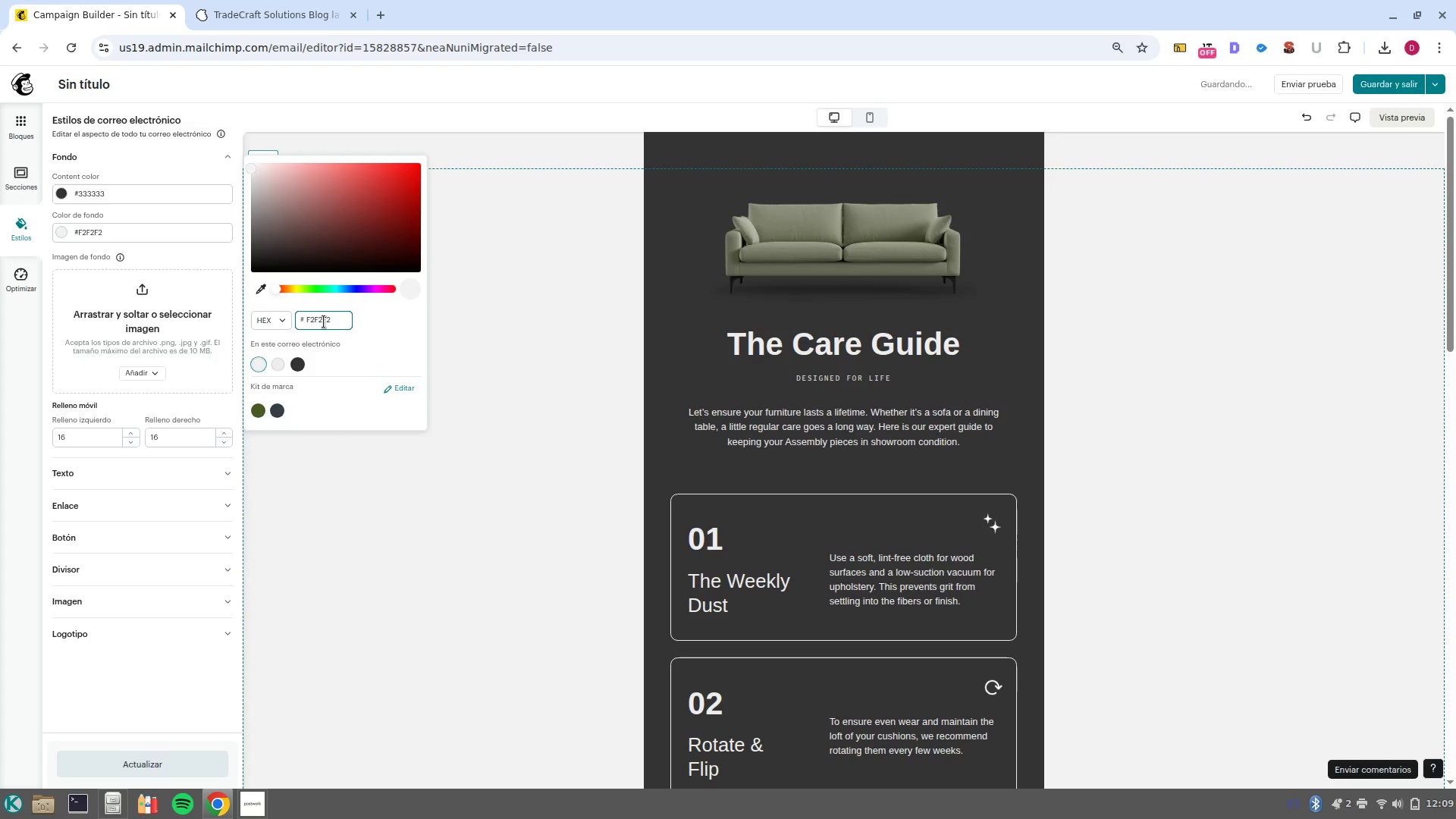 
scroll: coordinate [899, 469], scroll_direction: down, amount: 12.0
 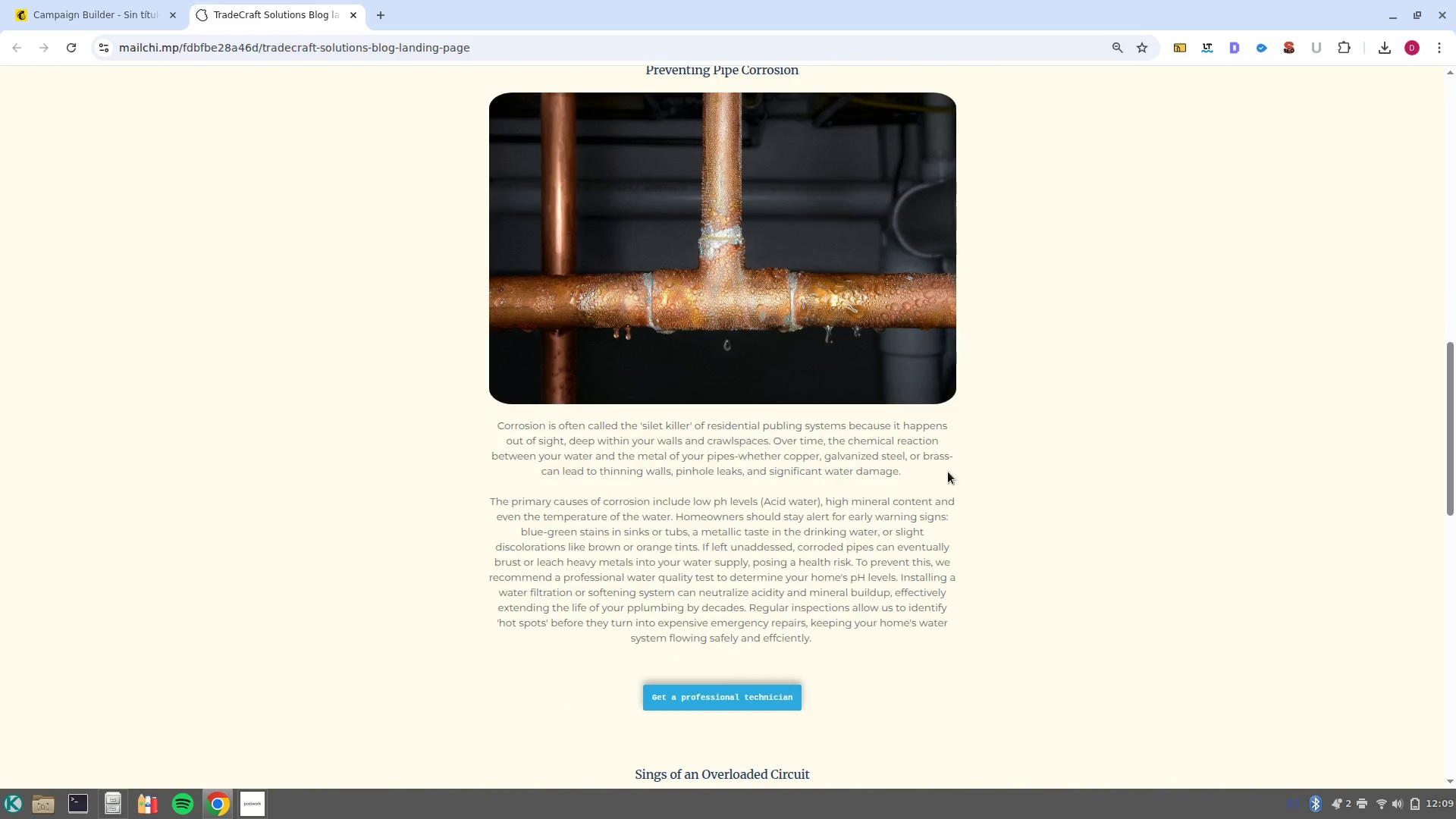 
scroll: coordinate [1010, 471], scroll_direction: up, amount: 1.0
 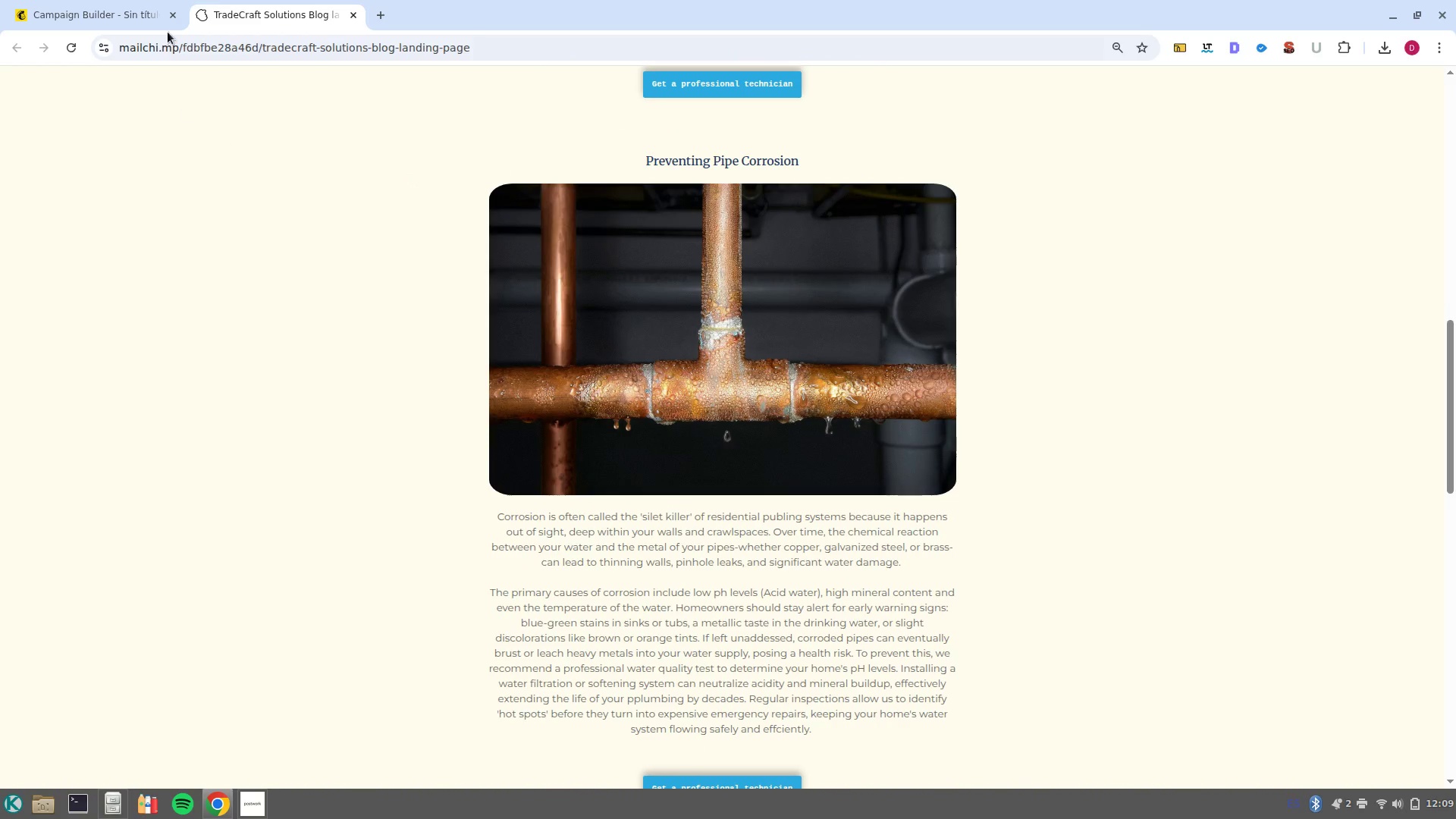 
left_click([133, 11])
 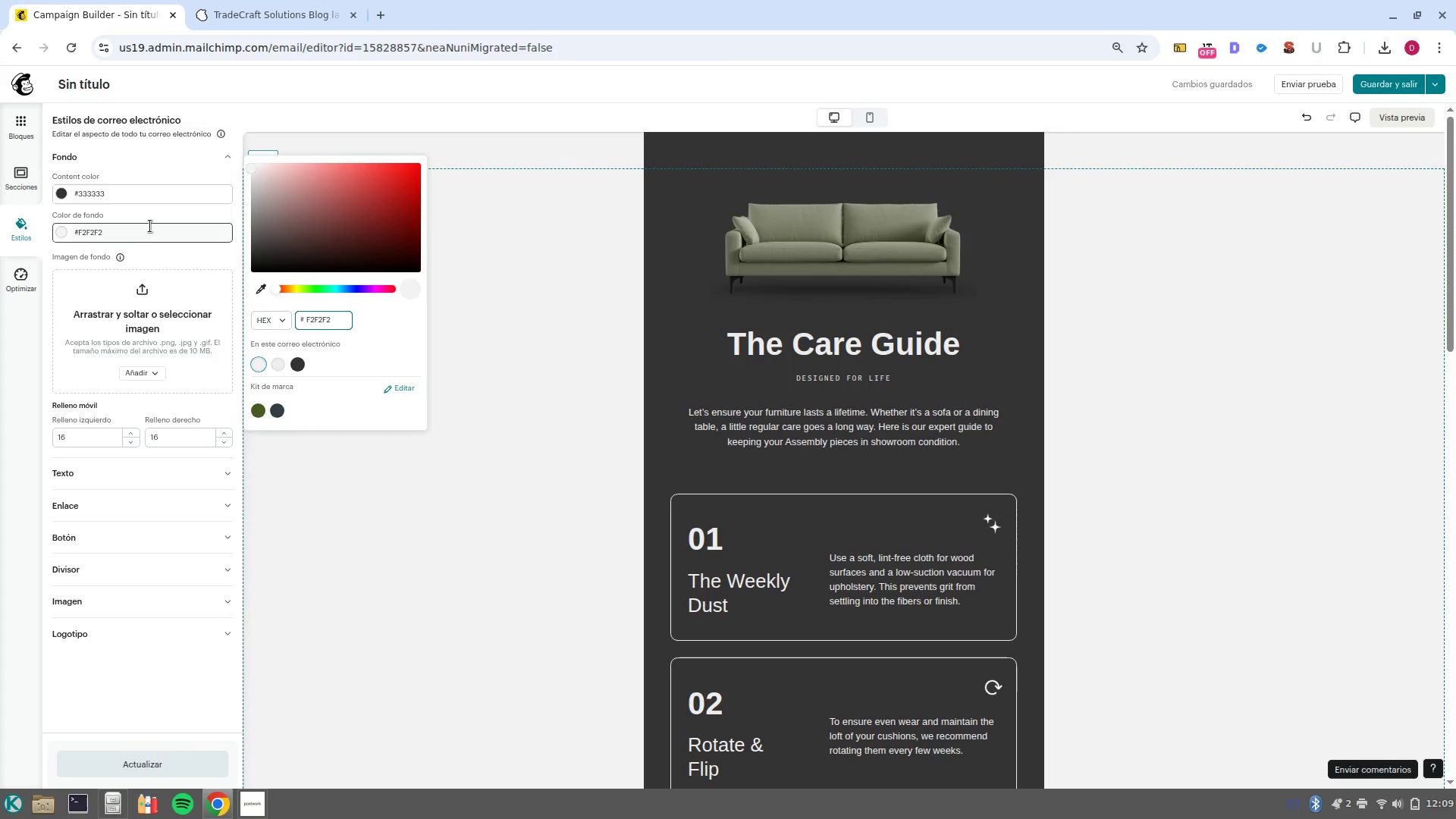 
left_click([158, 231])
 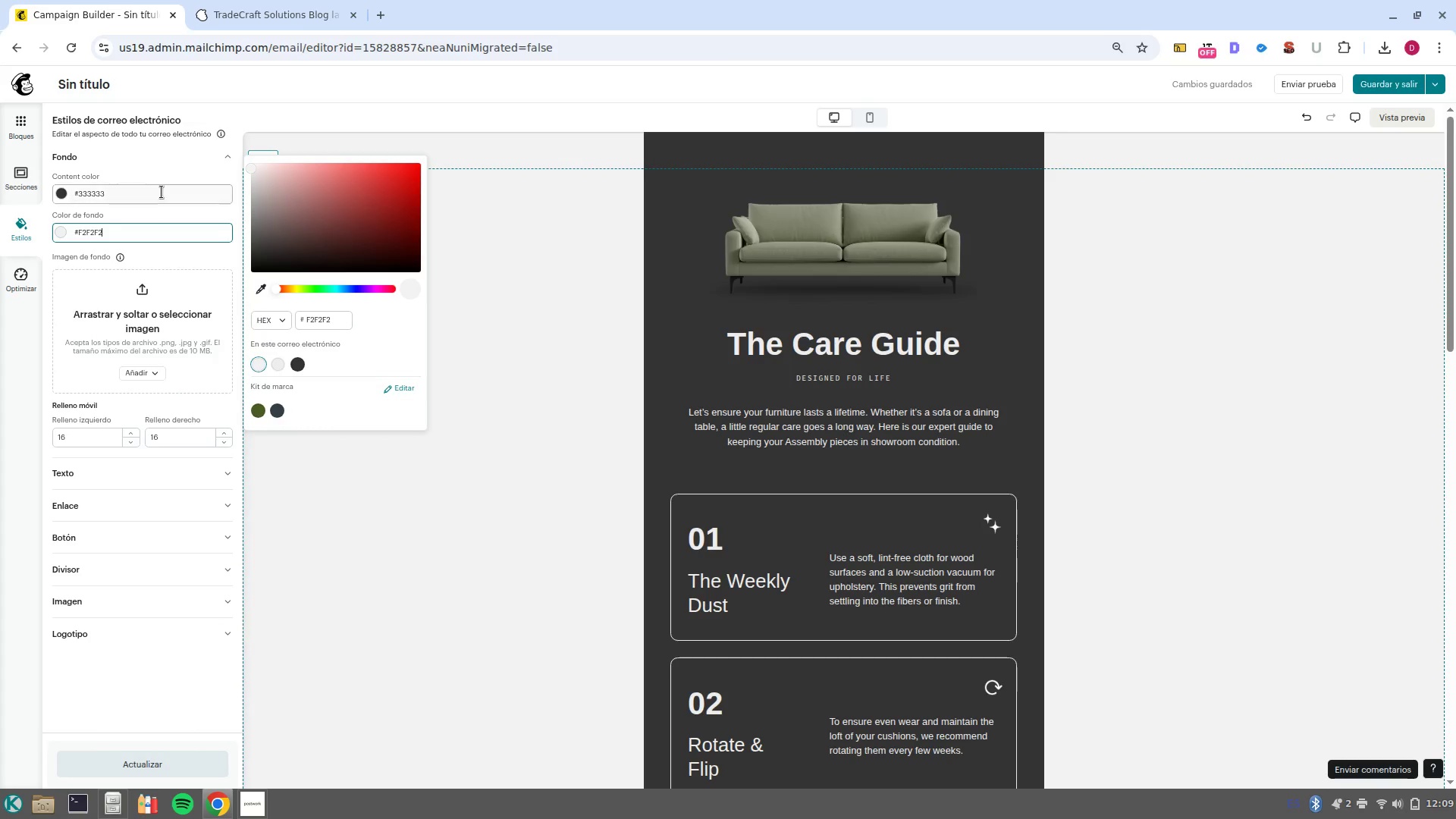 
left_click([162, 192])
 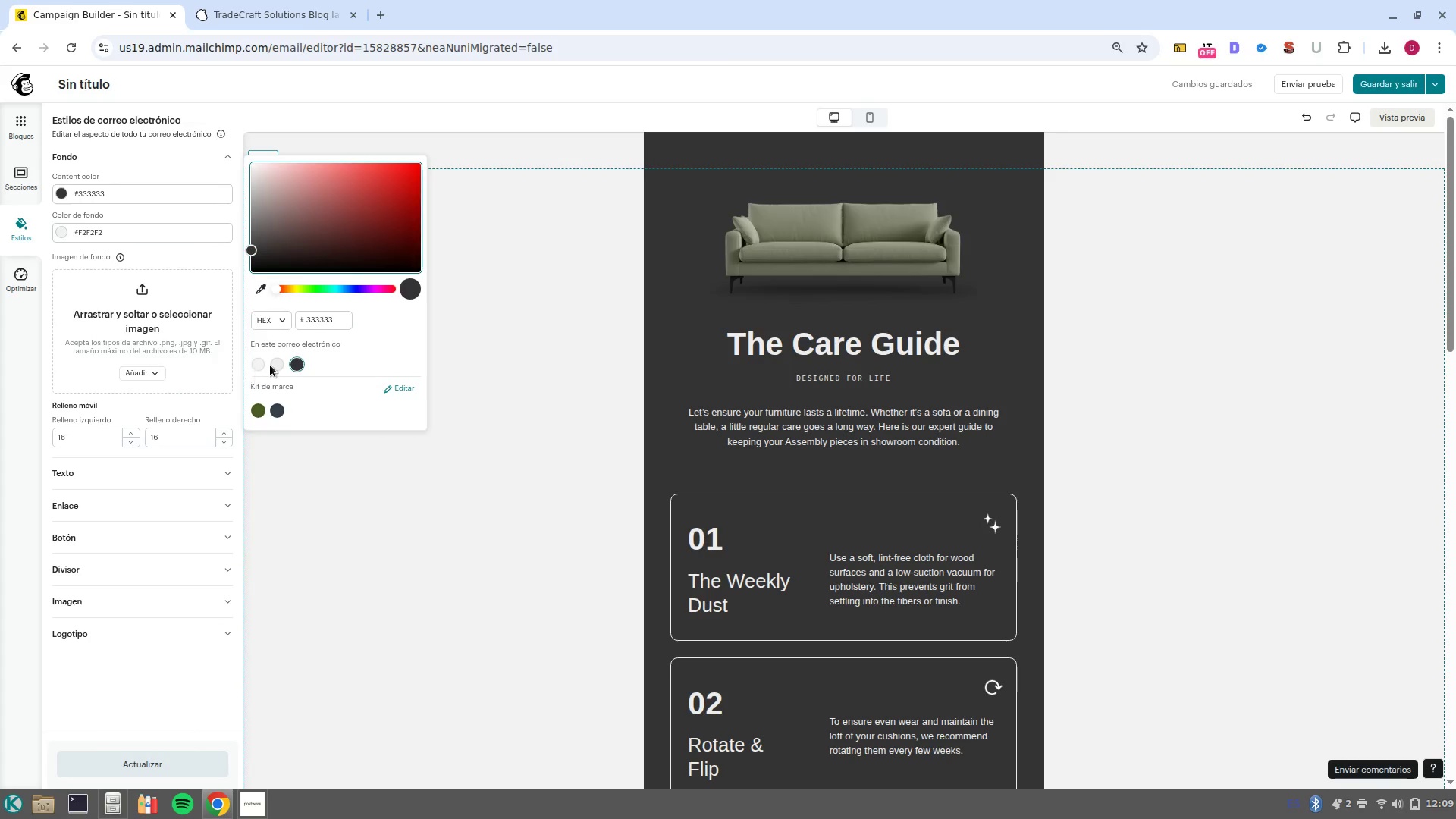 
left_click([278, 366])
 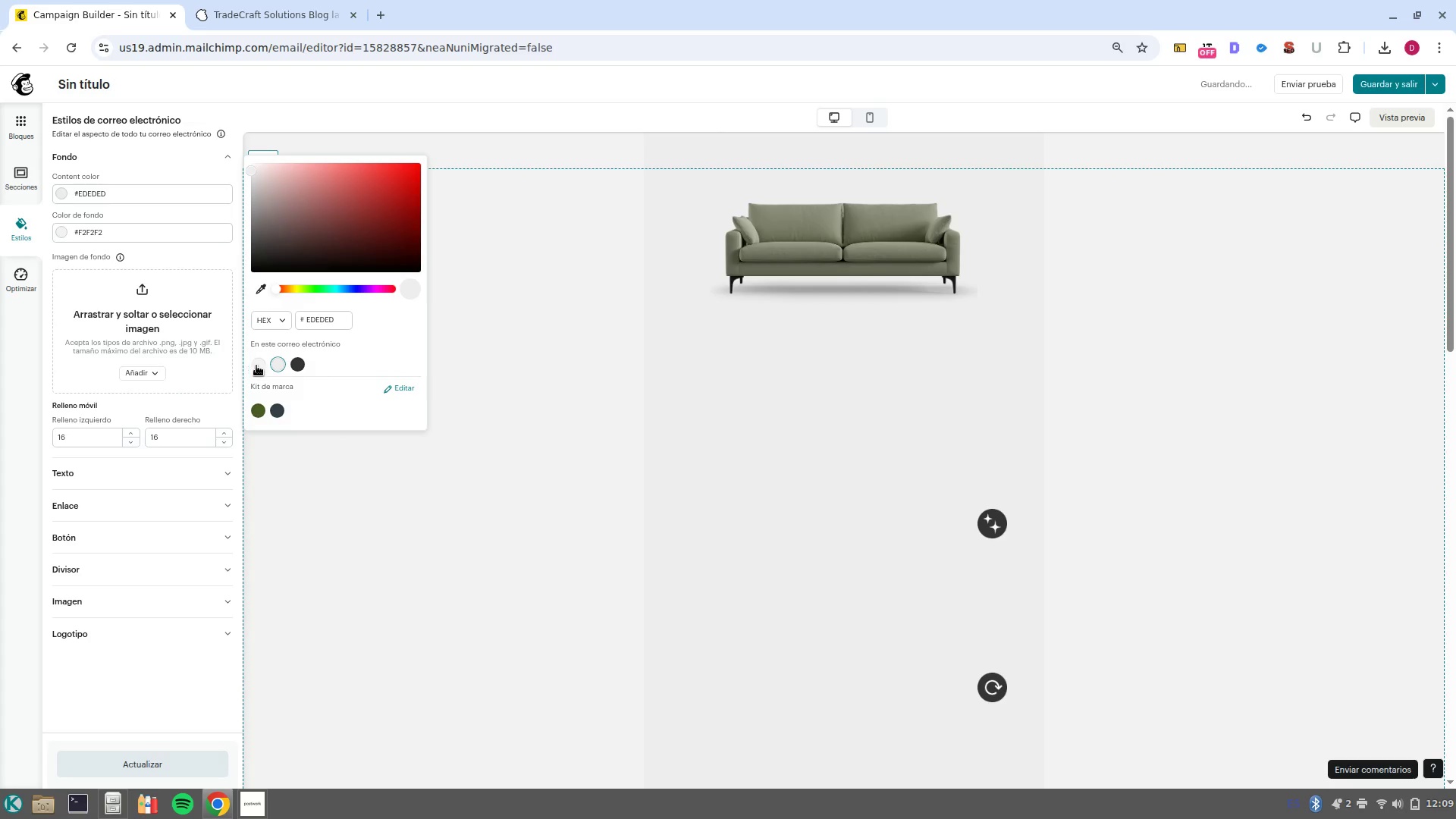 
left_click([259, 368])
 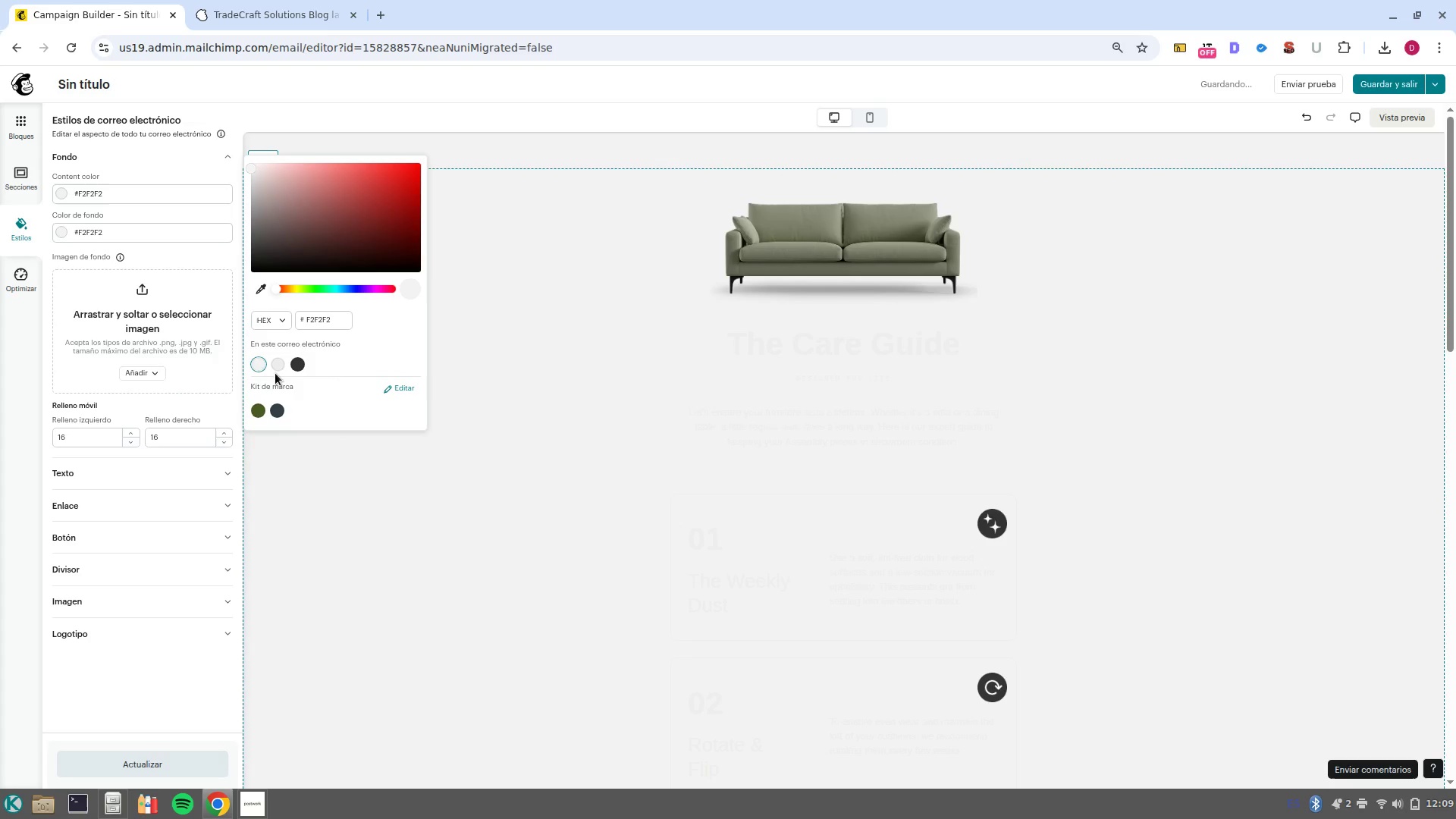 
left_click([274, 365])
 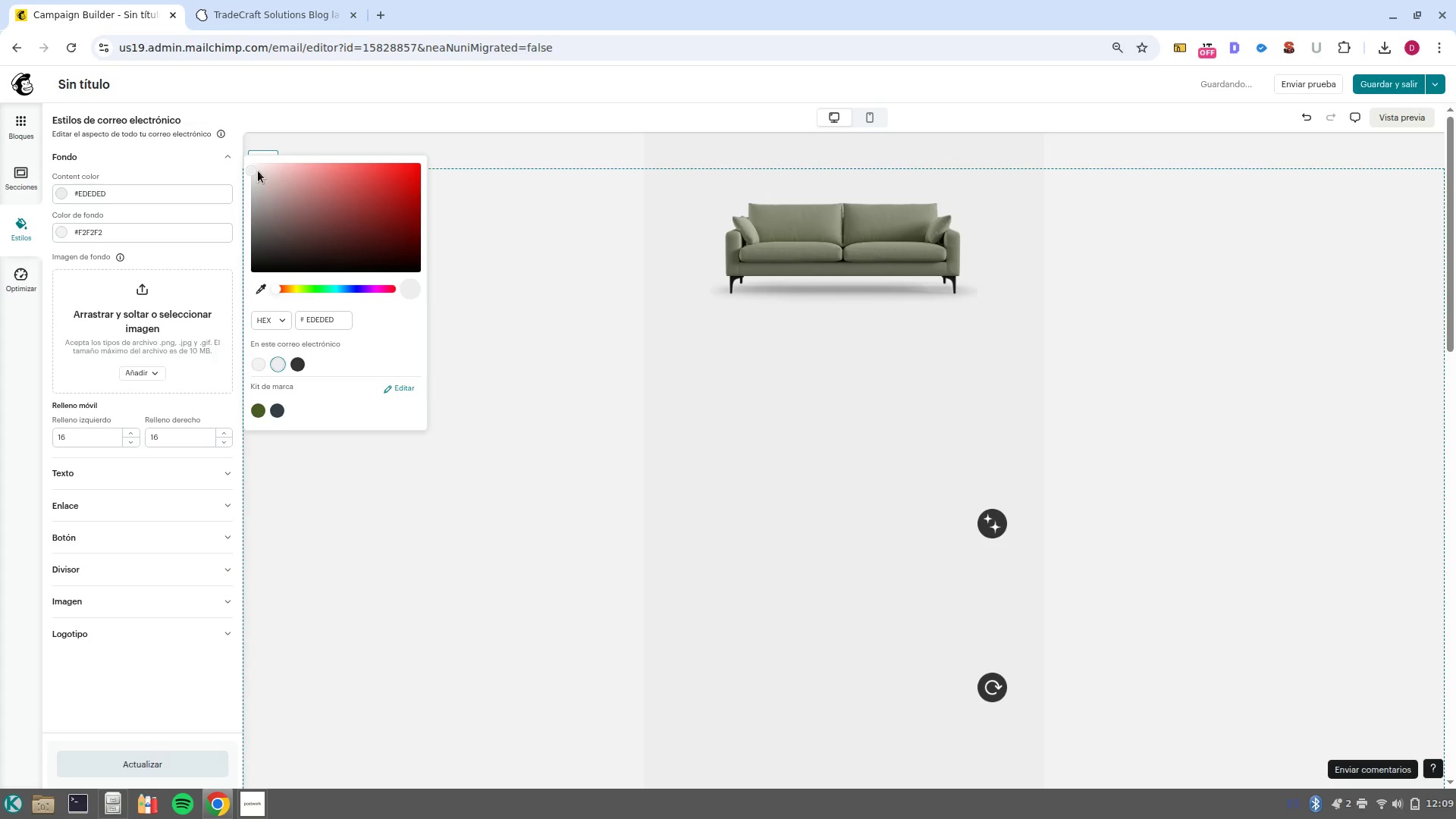 
left_click_drag(start_coordinate=[252, 167], to_coordinate=[257, 202])
 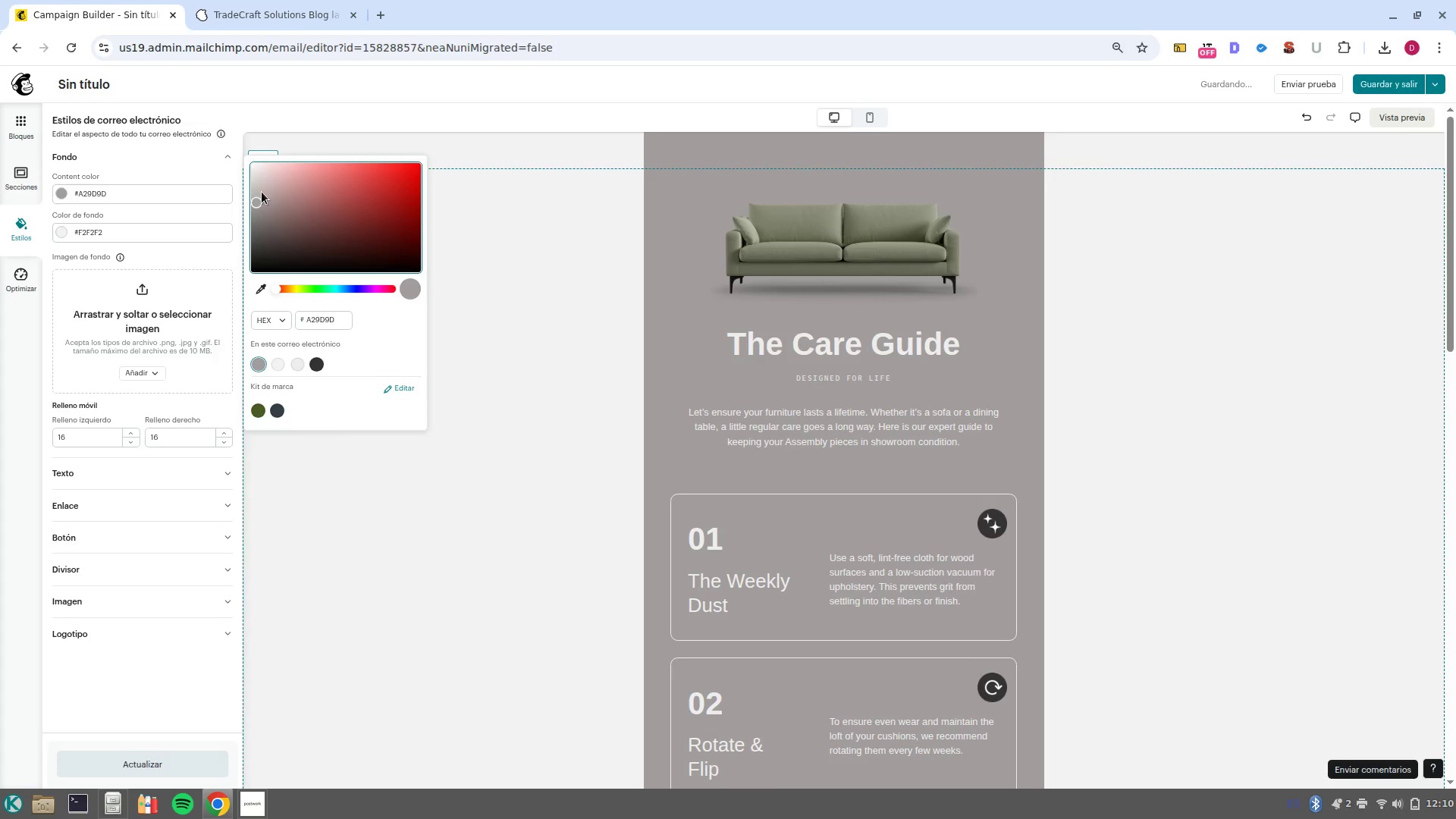 
left_click_drag(start_coordinate=[254, 205], to_coordinate=[268, 132])
 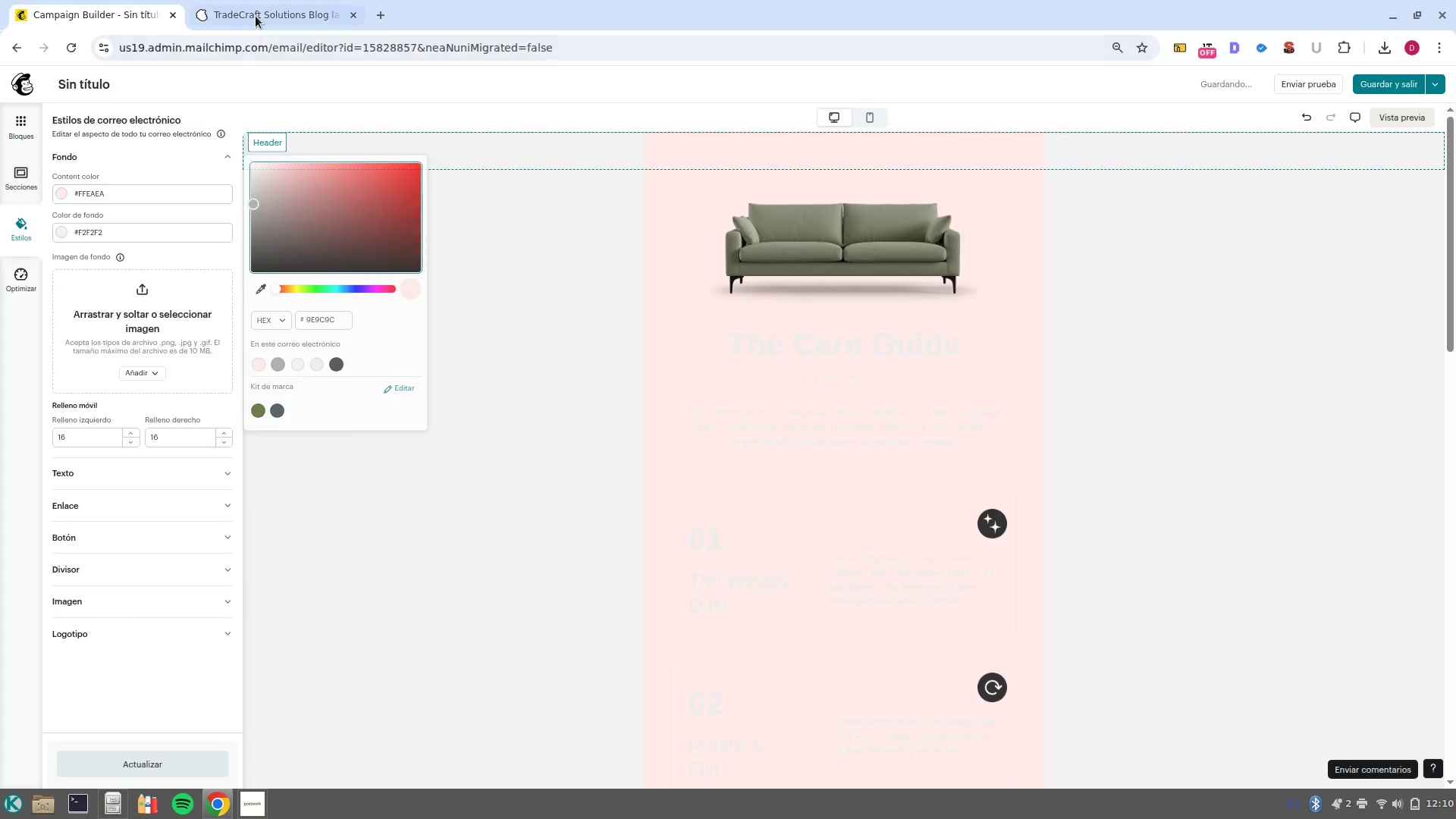 
left_click([256, 16])
 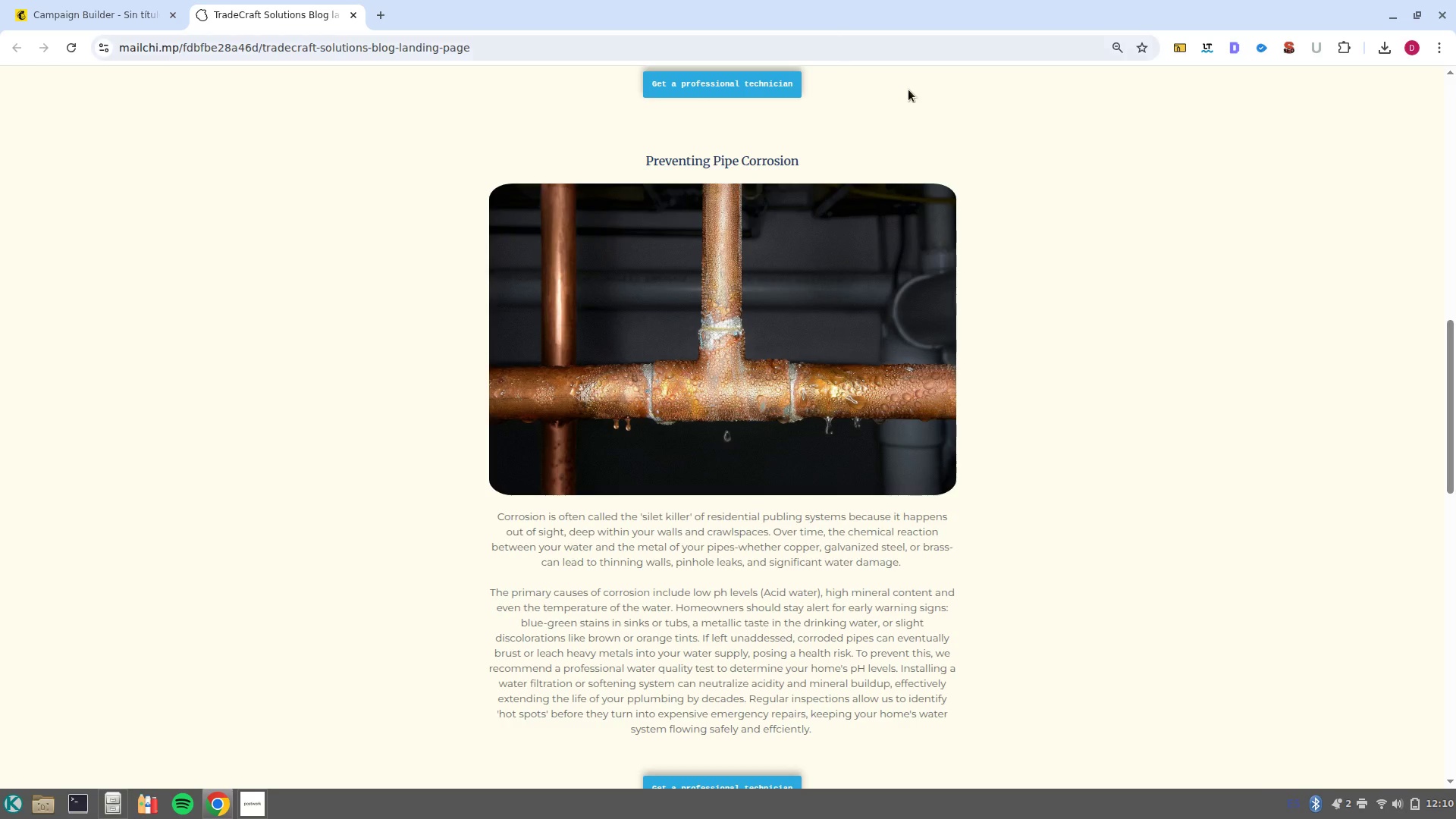 
scroll: coordinate [938, 218], scroll_direction: up, amount: 3.0
 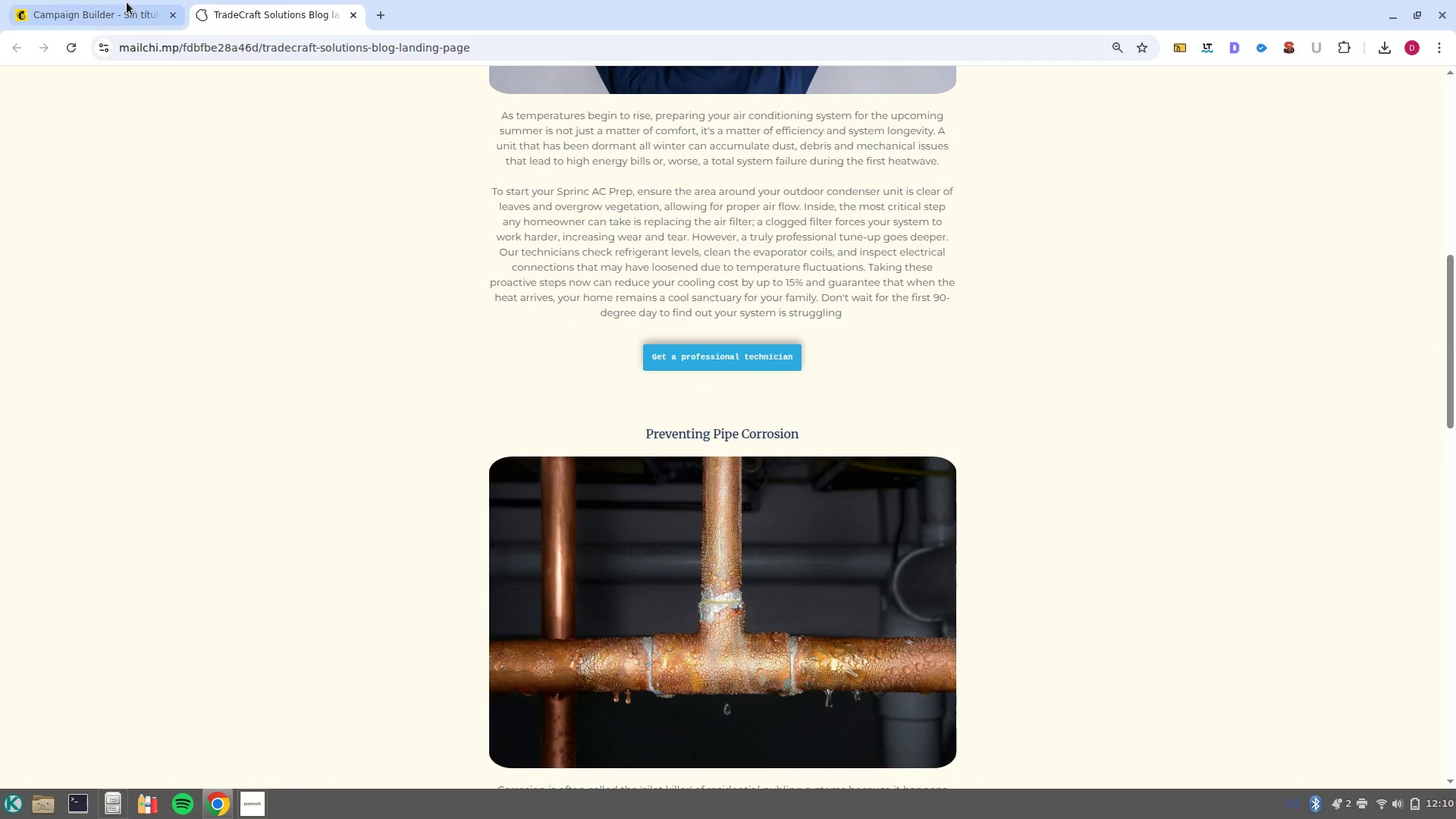 
left_click([127, 2])
 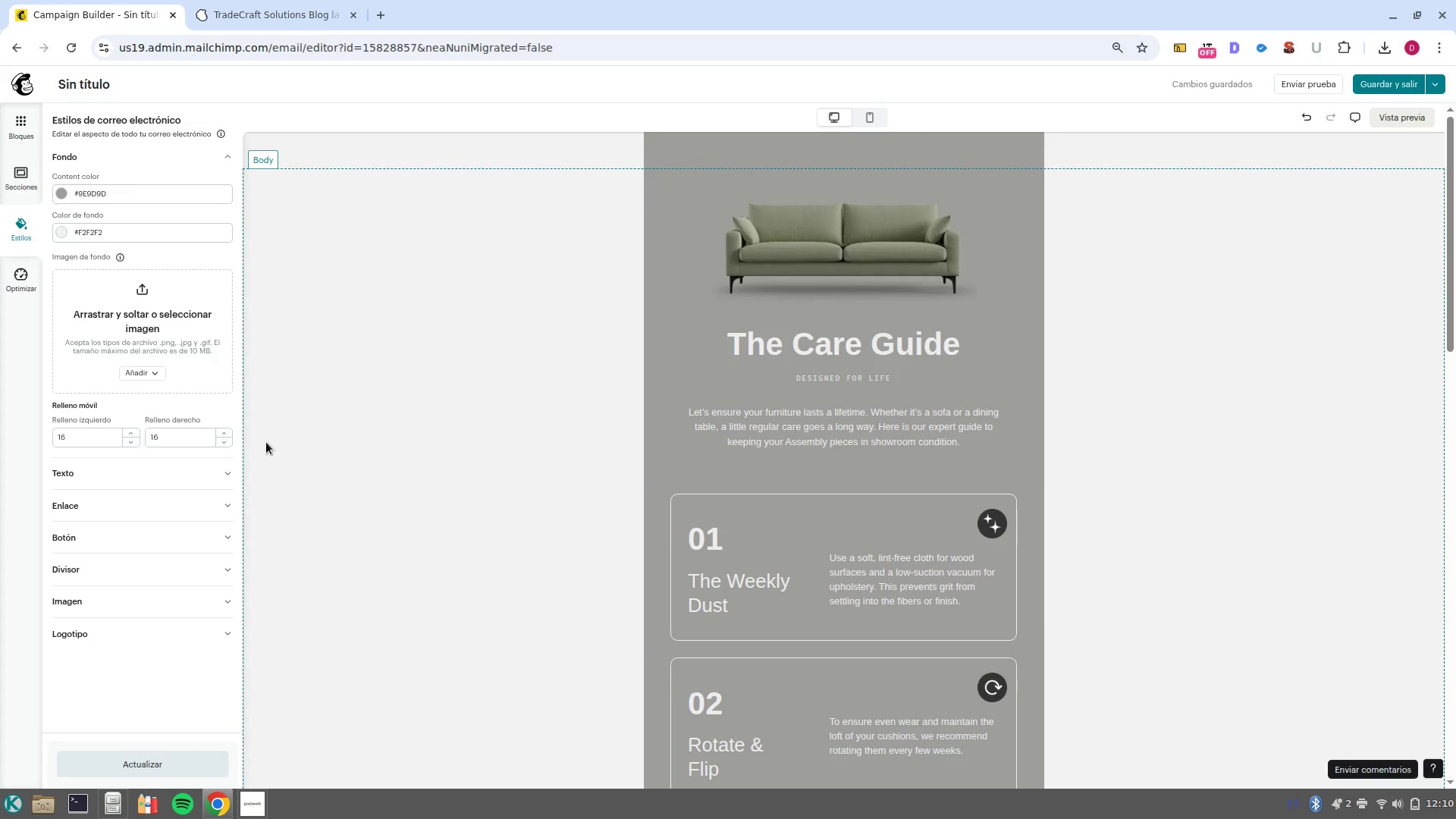 
wait(16.72)
 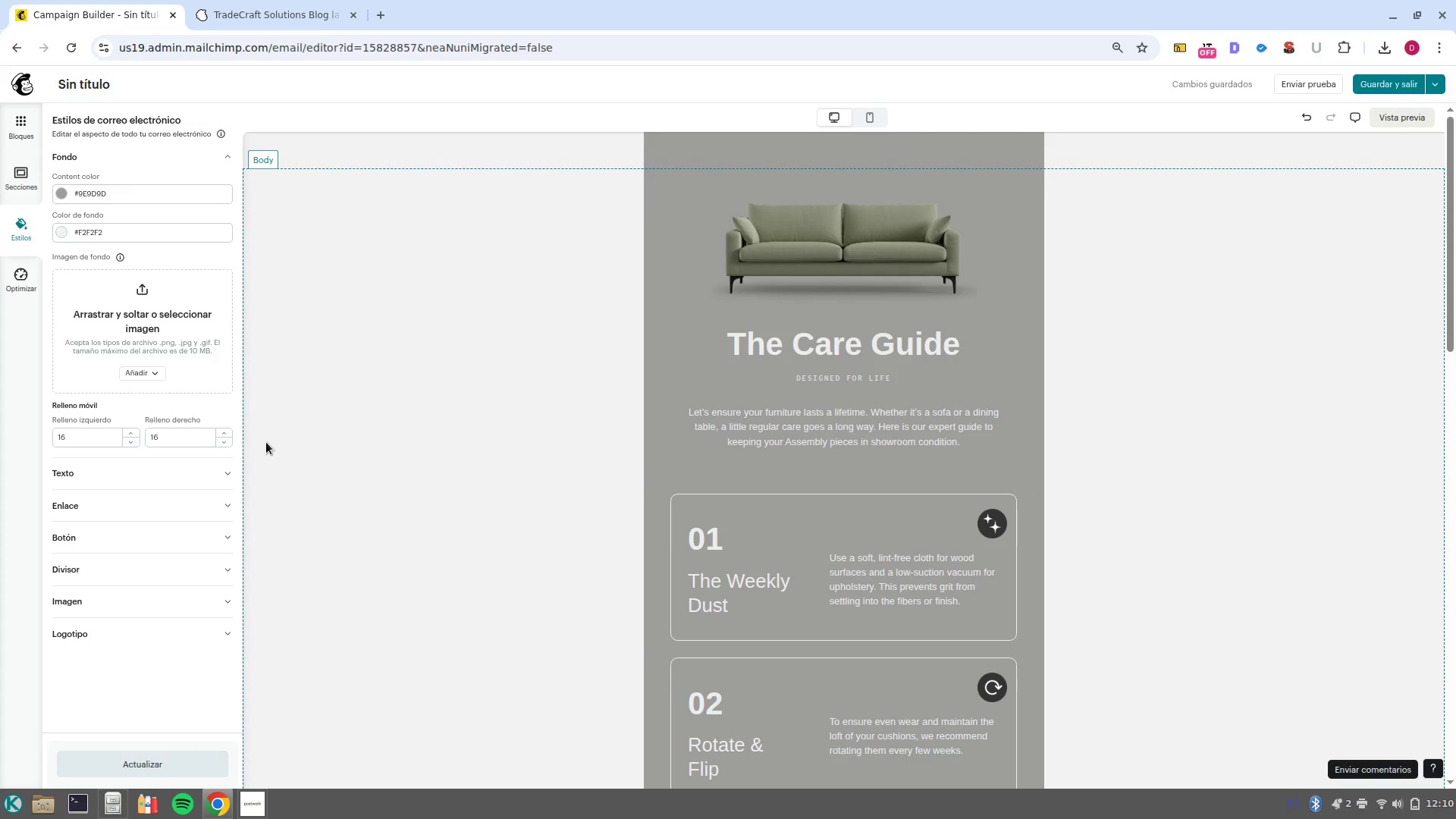 
left_click([25, 86])
 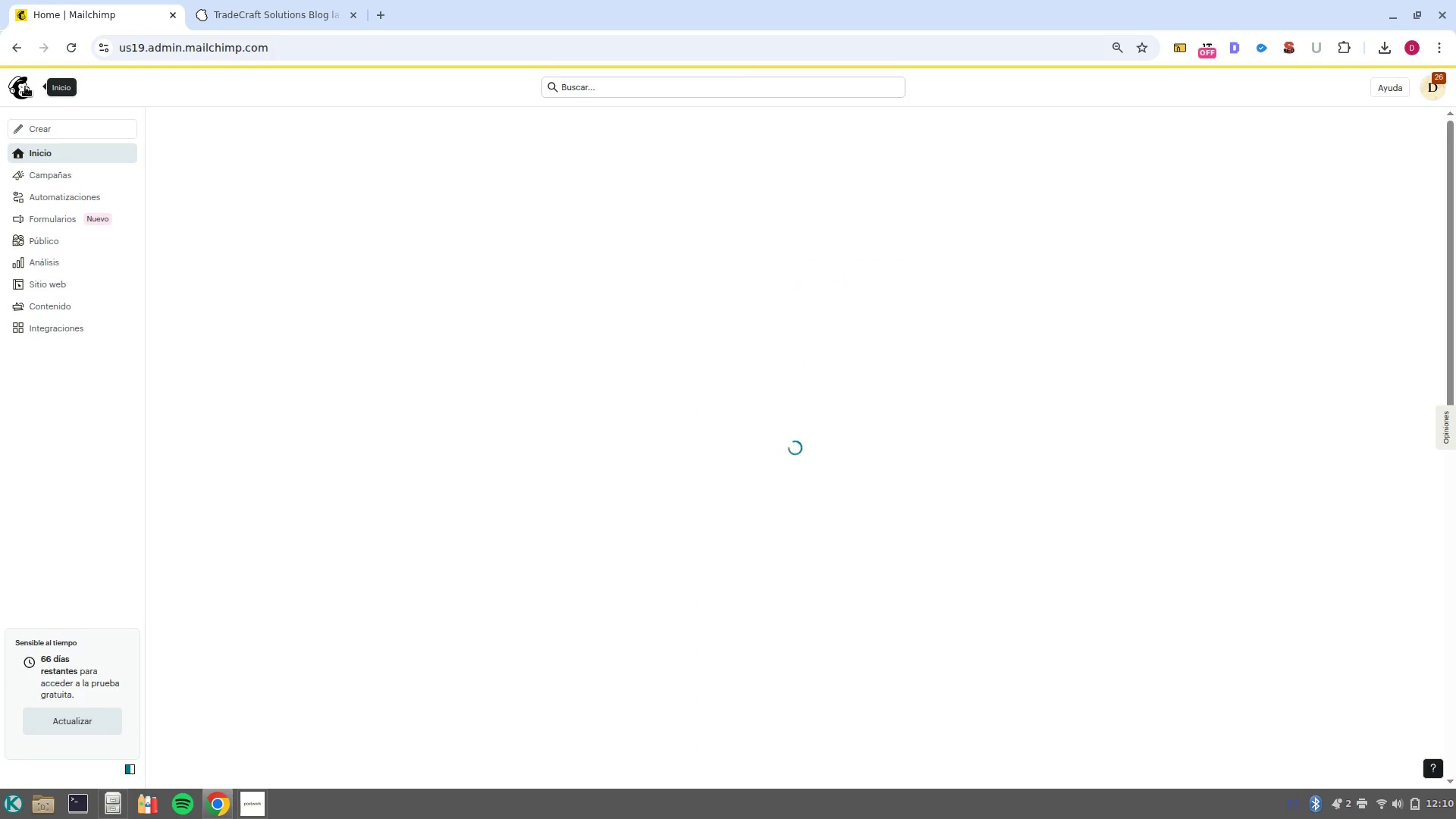 
mouse_move([57, 208])
 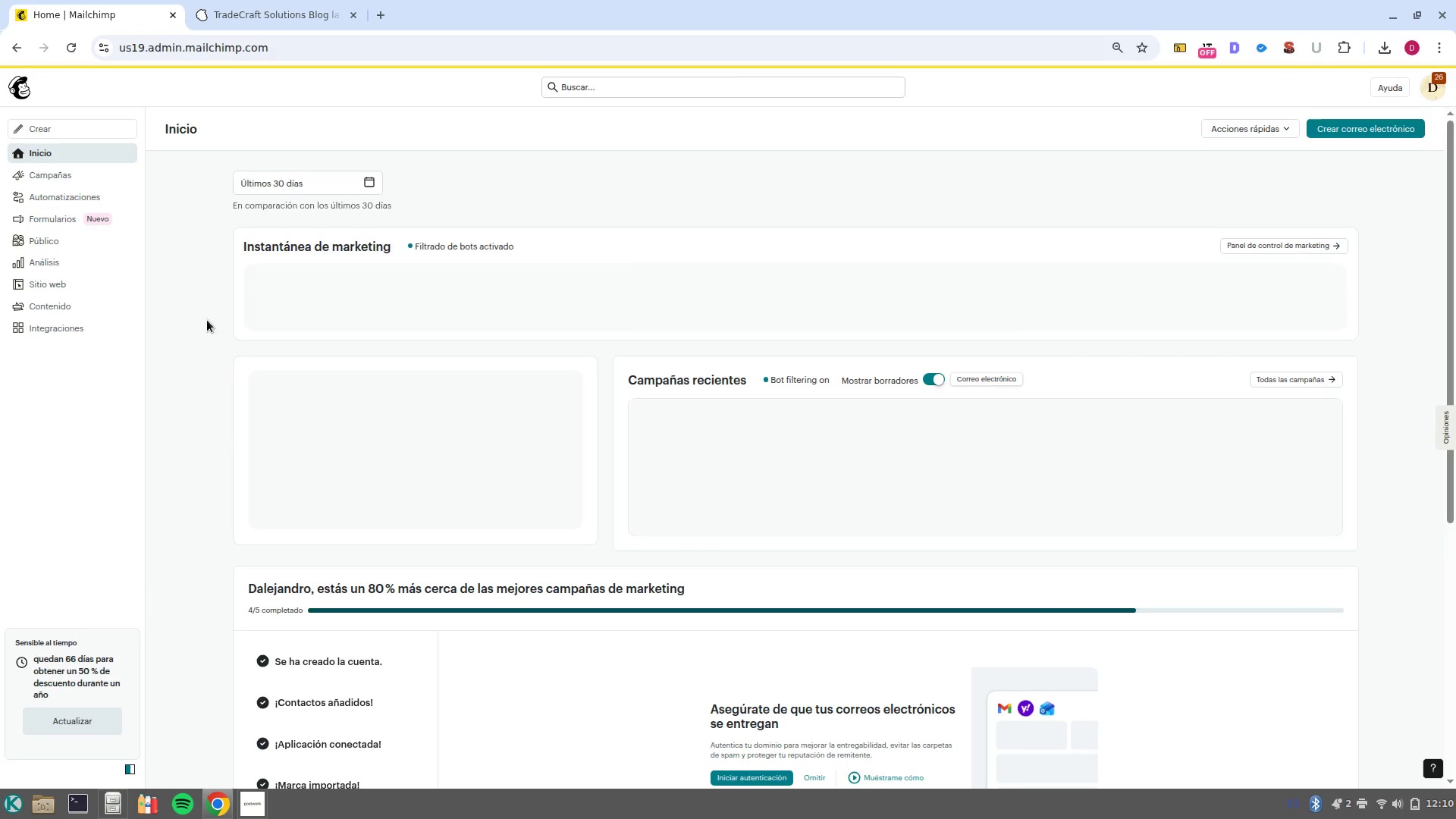 
left_click([80, 181])
 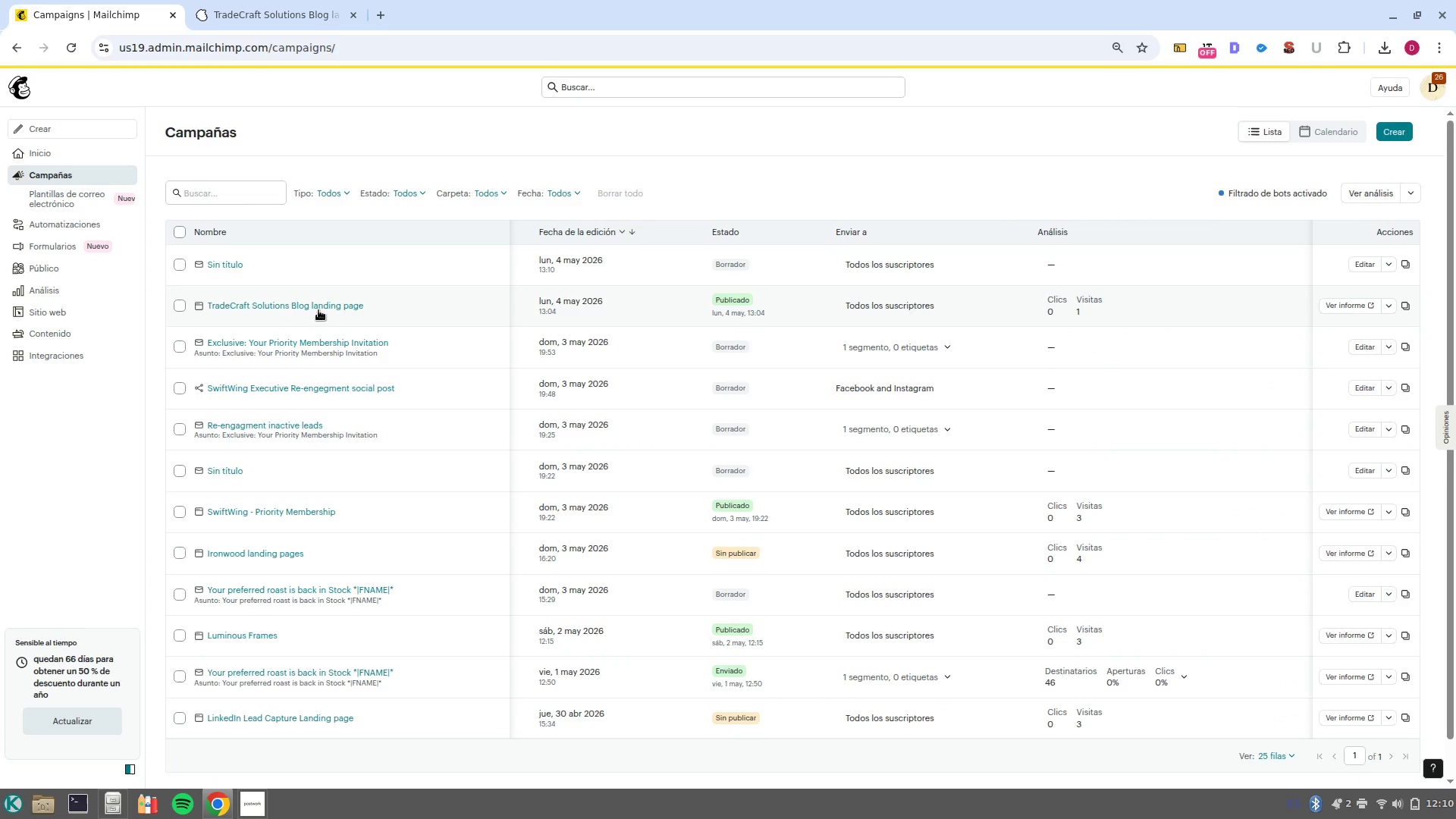 
wait(6.94)
 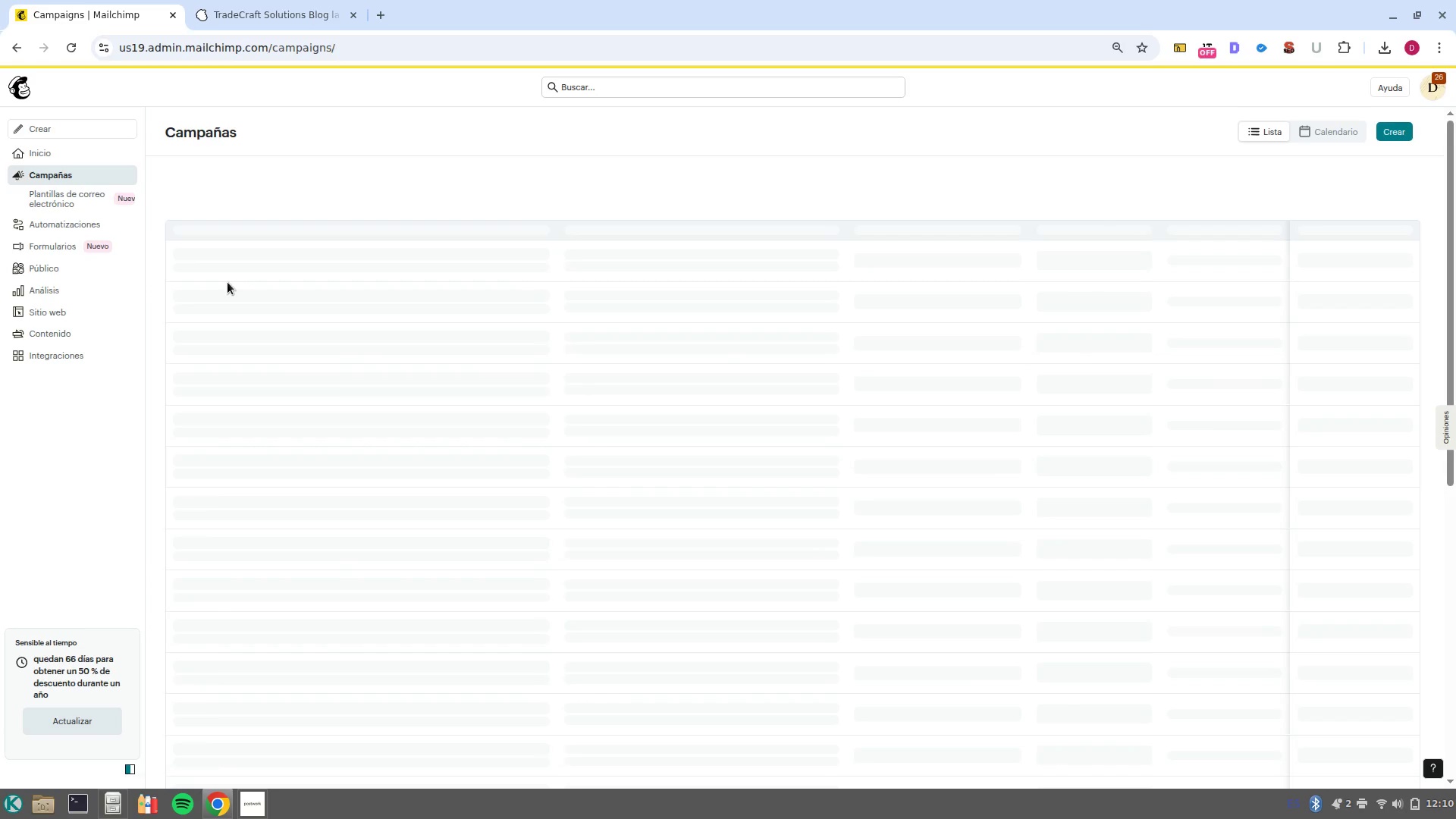 
left_click([1386, 306])
 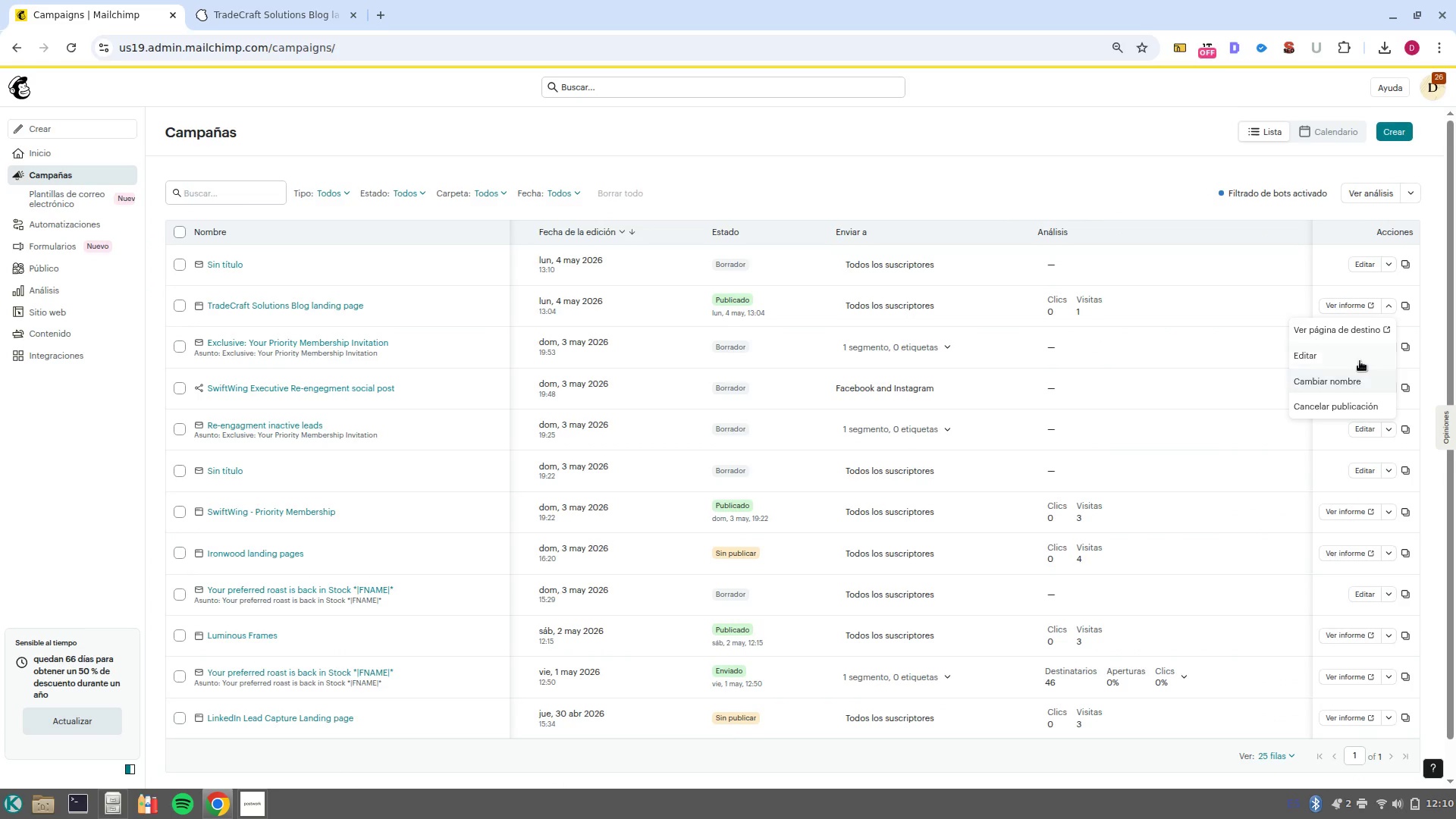 
left_click([1360, 360])
 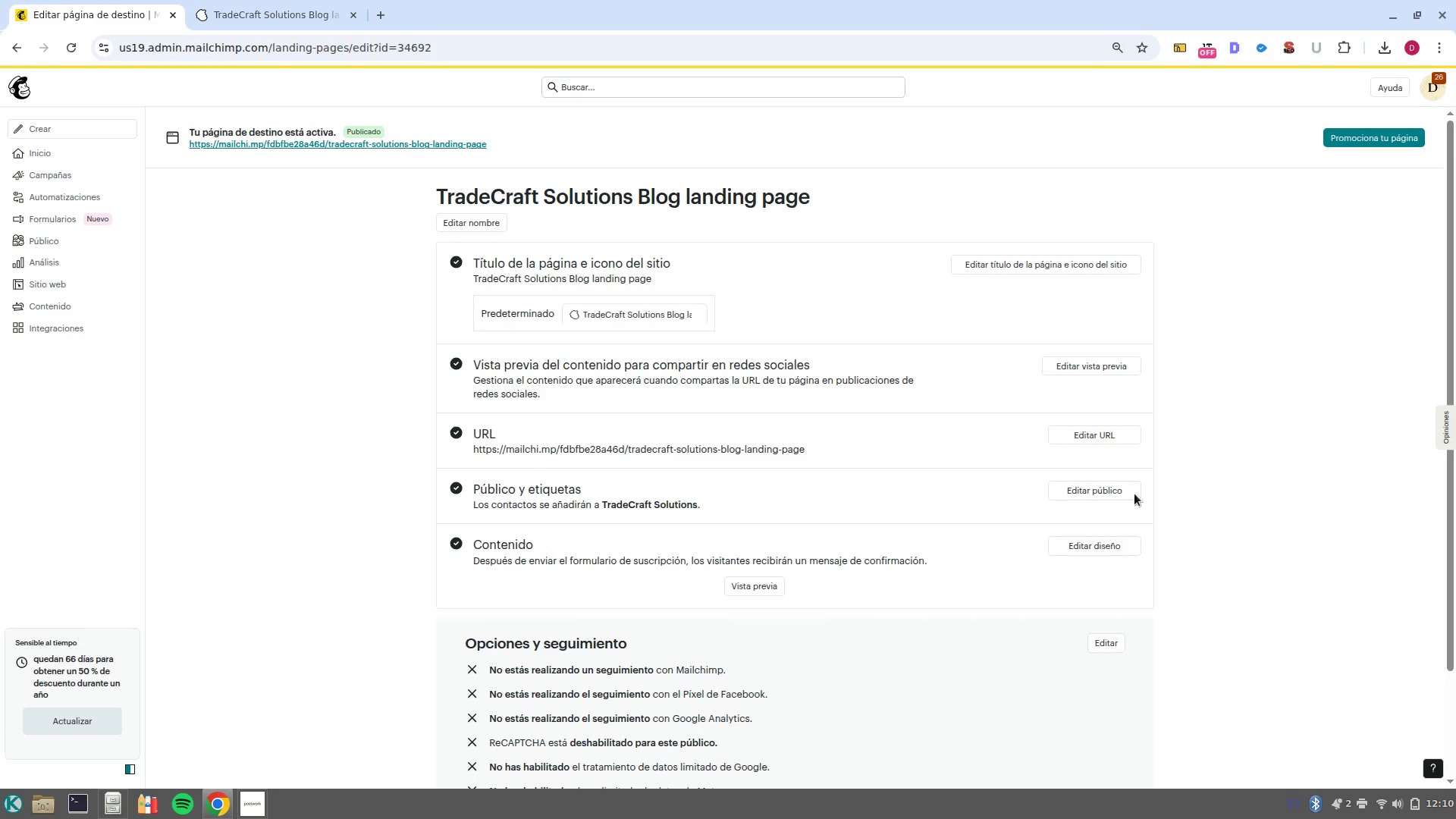 
left_click([1110, 548])
 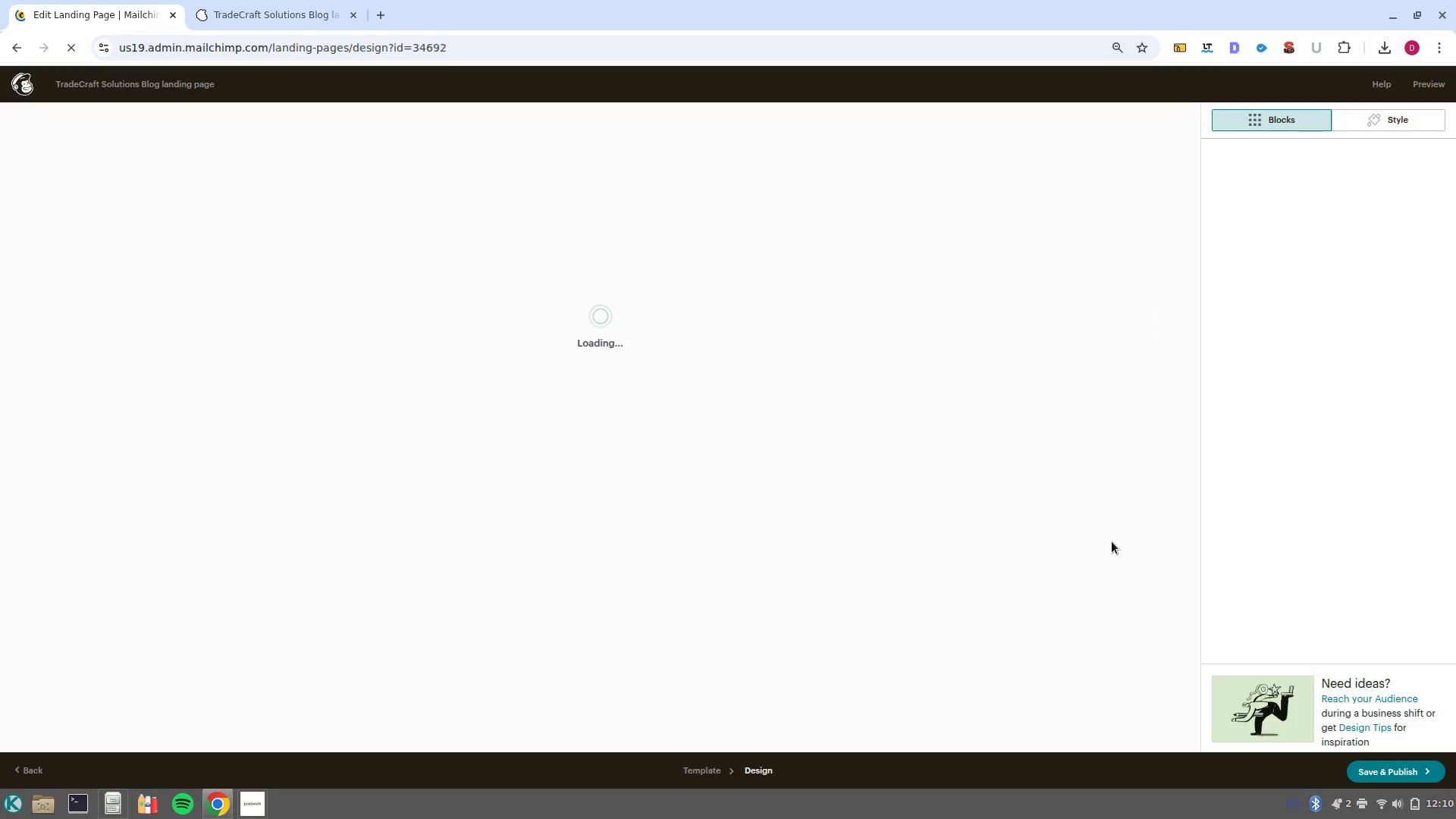 
scroll: coordinate [92, 493], scroll_direction: down, amount: 33.0
 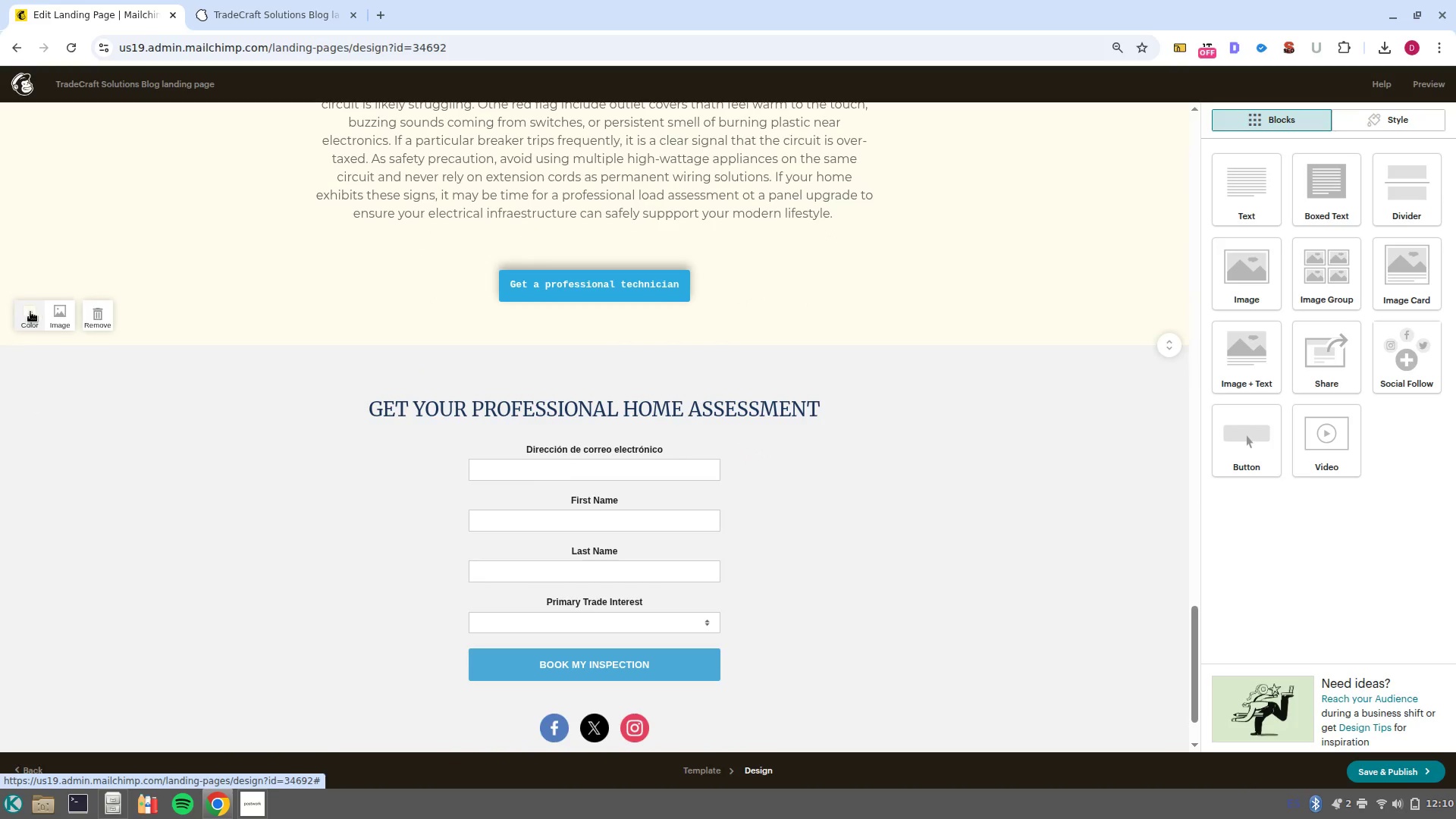 
left_click([32, 318])
 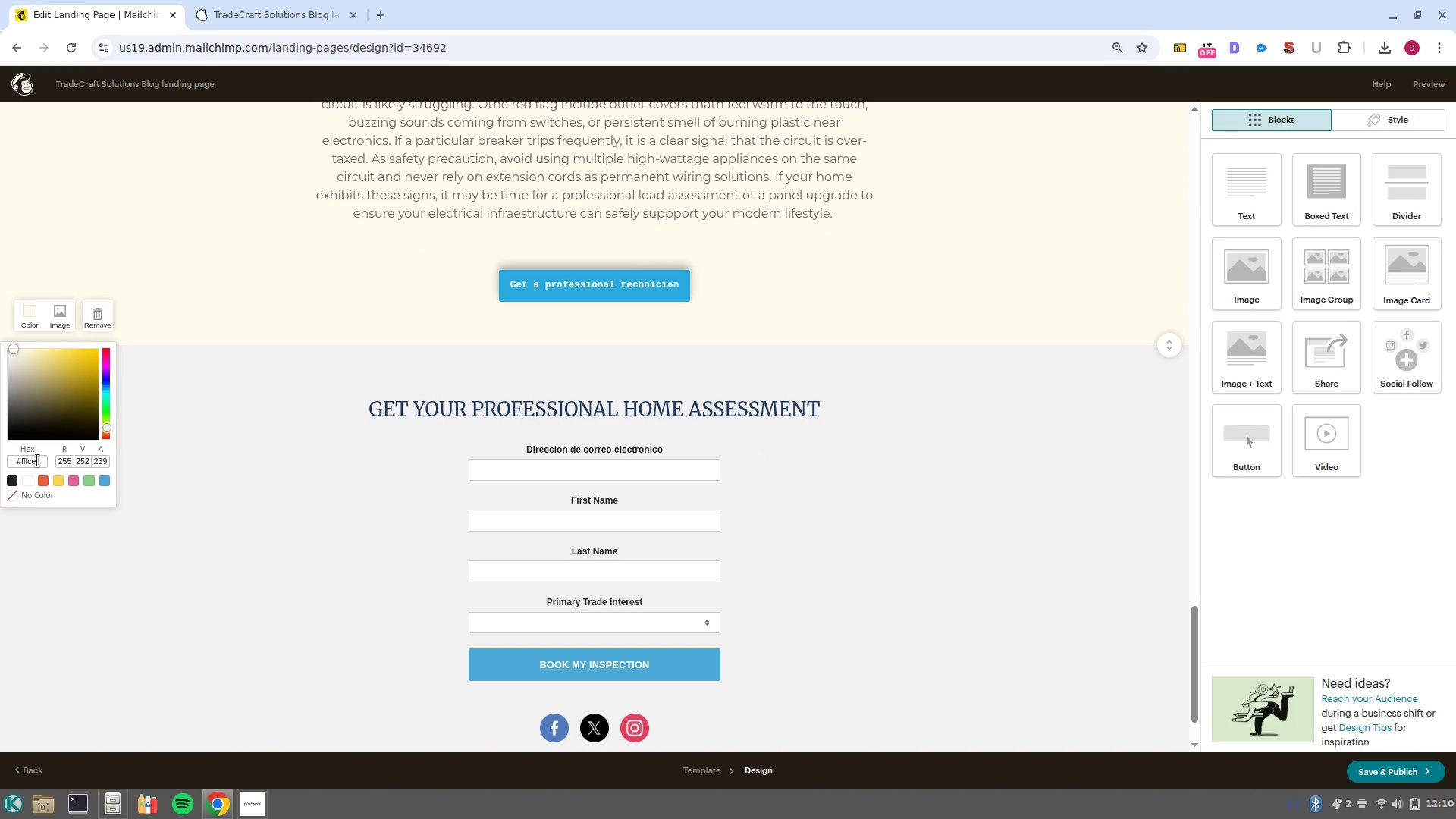 
left_click([30, 464])
 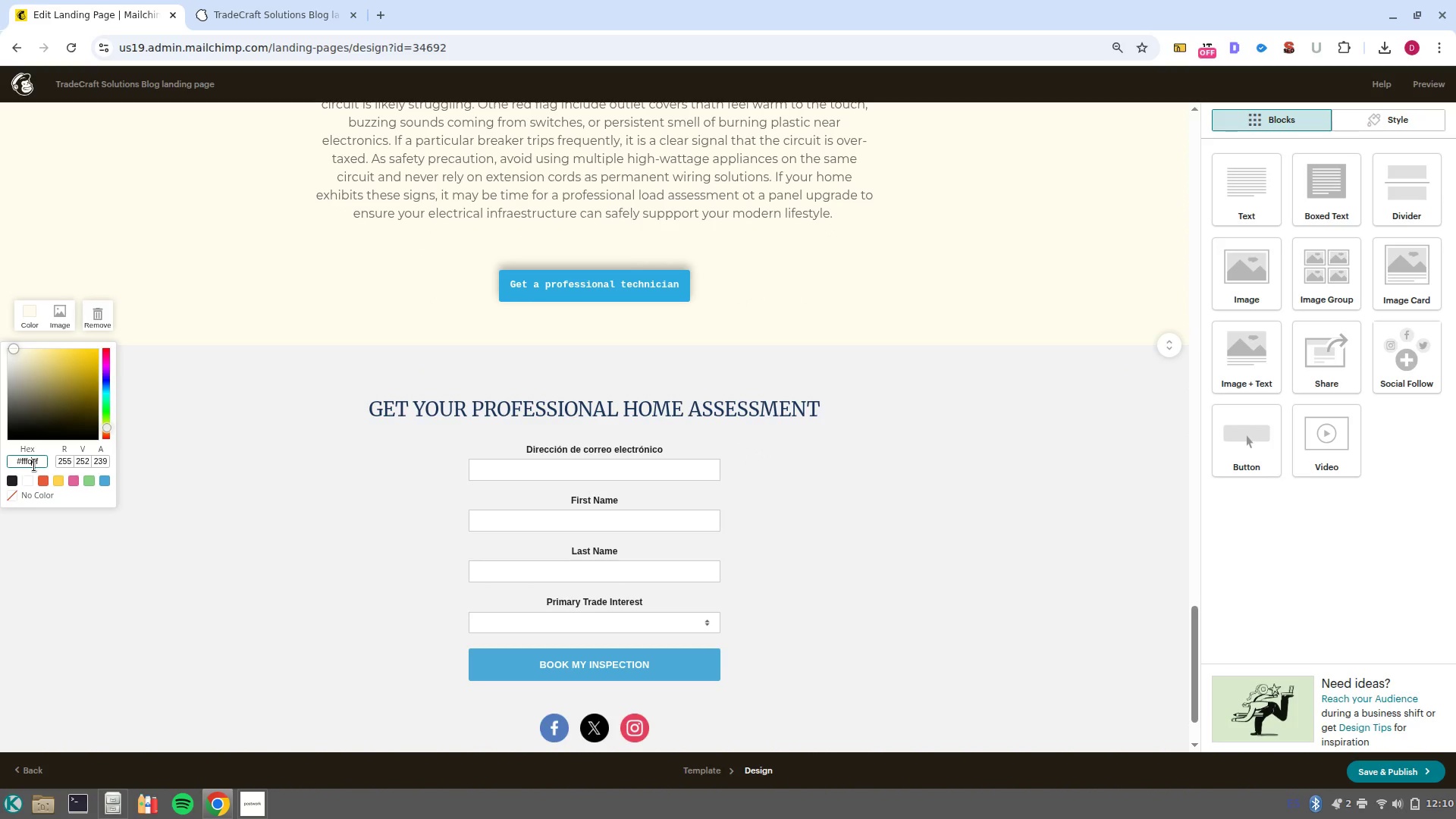 
left_click([34, 465])
 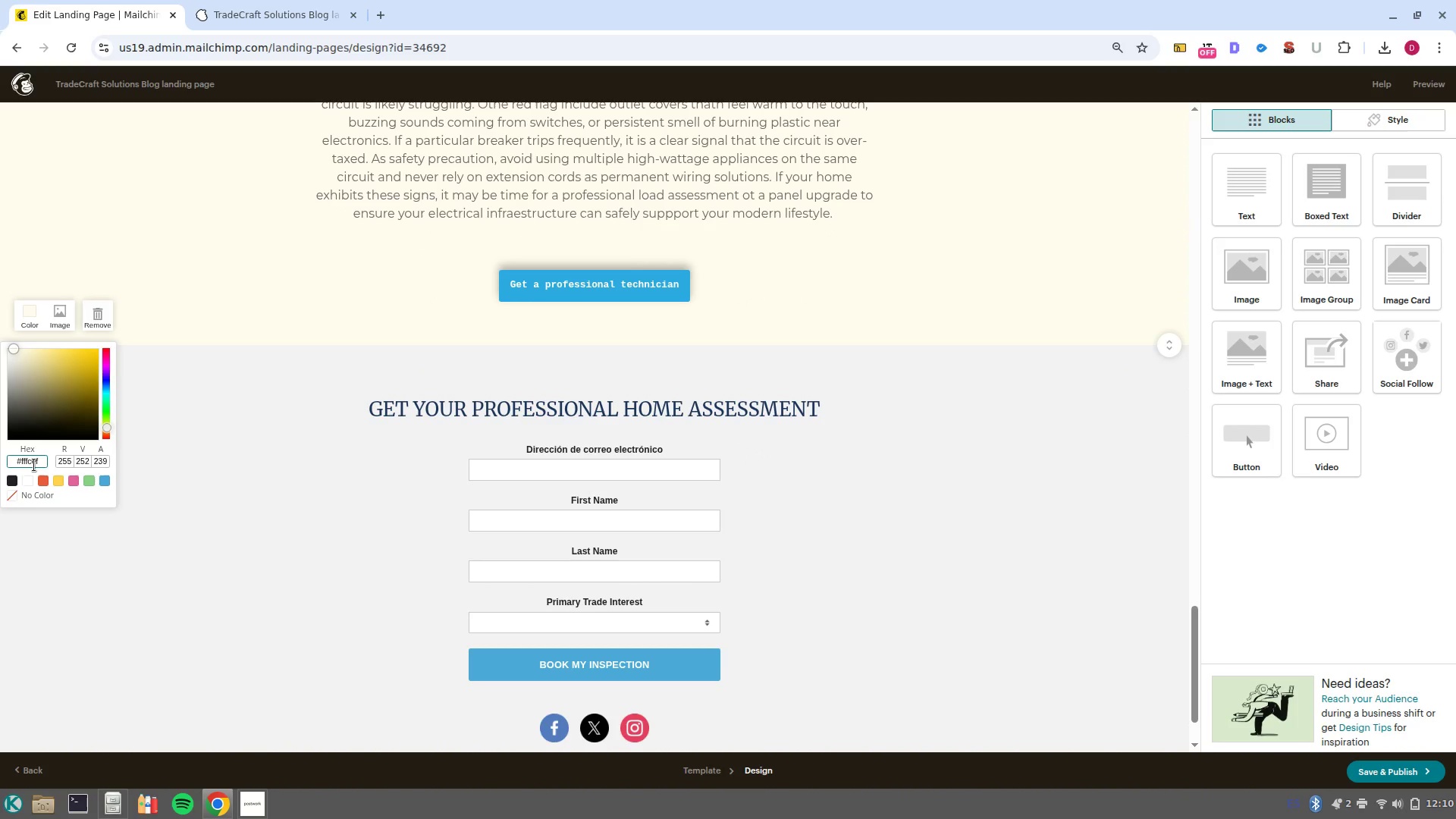 
double_click([34, 465])
 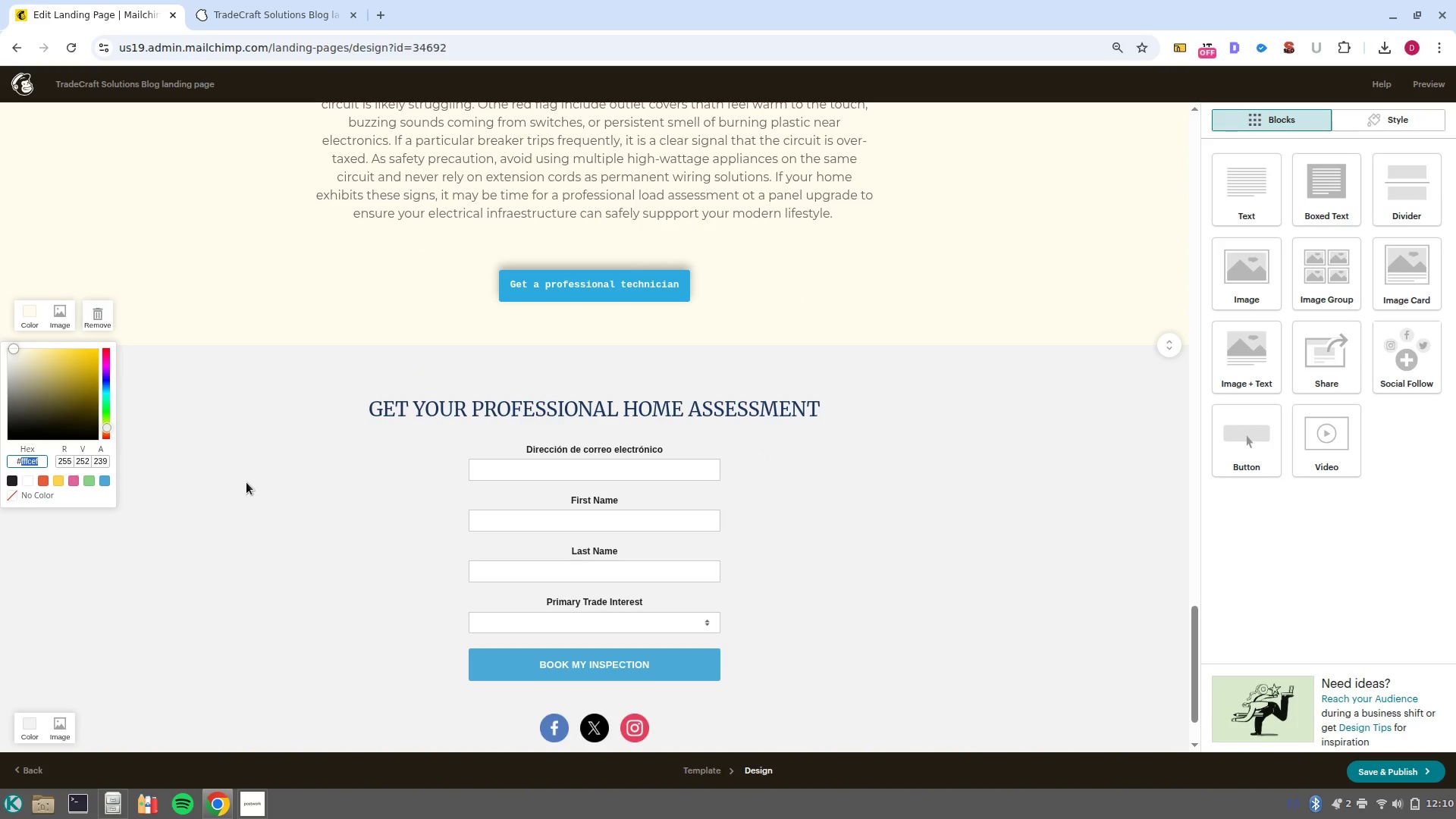 
key(Control+C)
 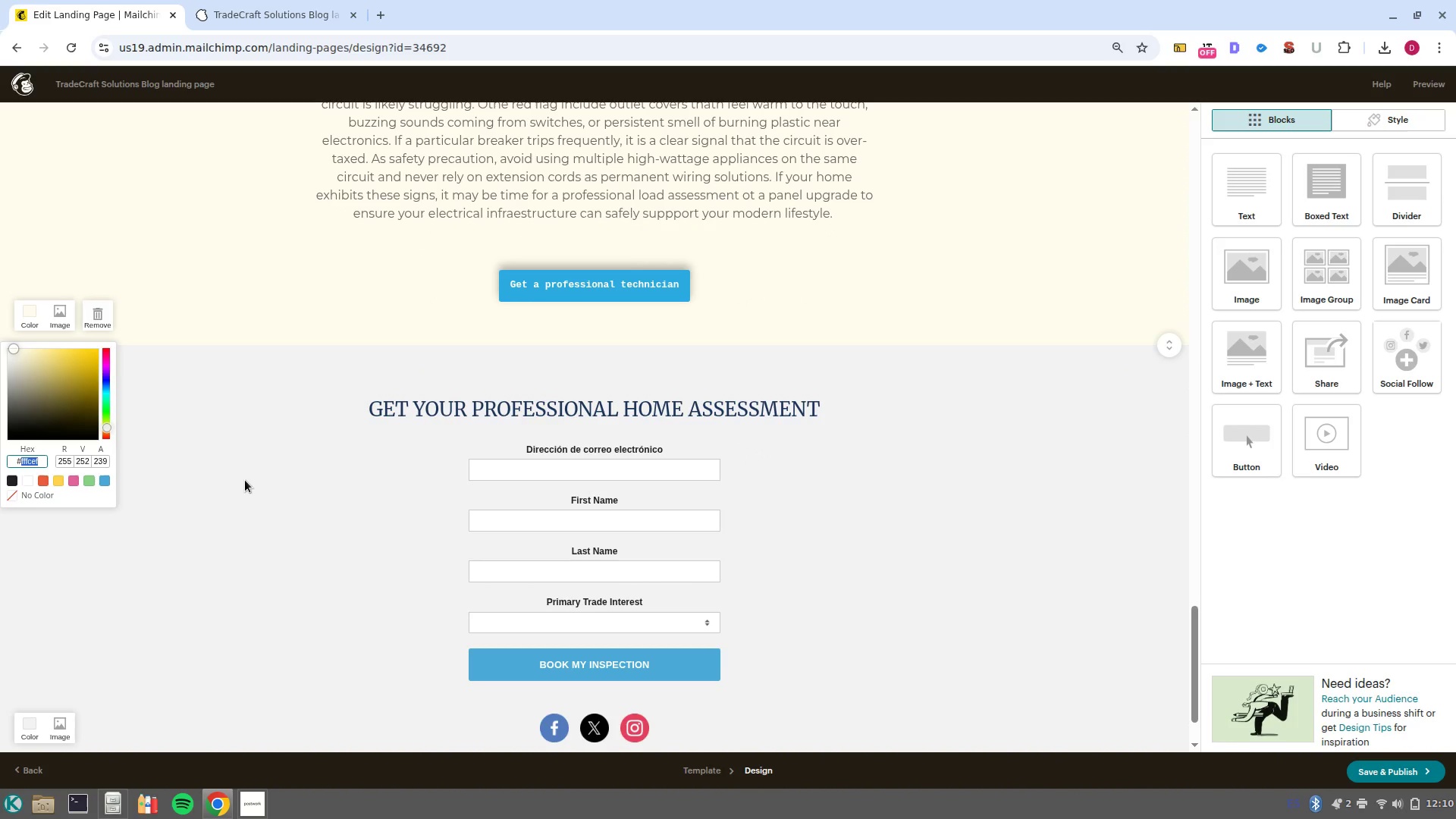 
left_click([245, 480])
 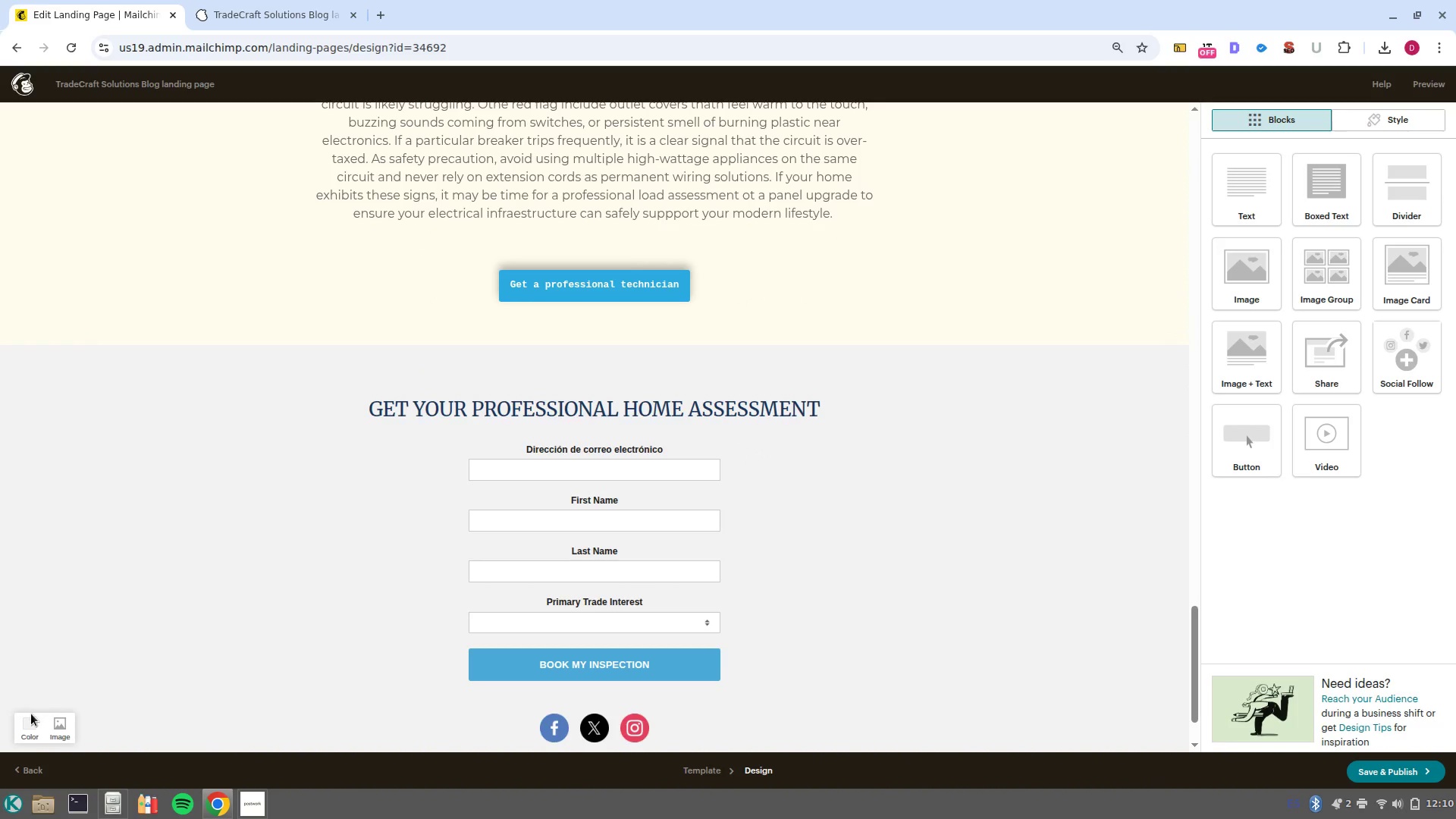 
left_click([29, 734])
 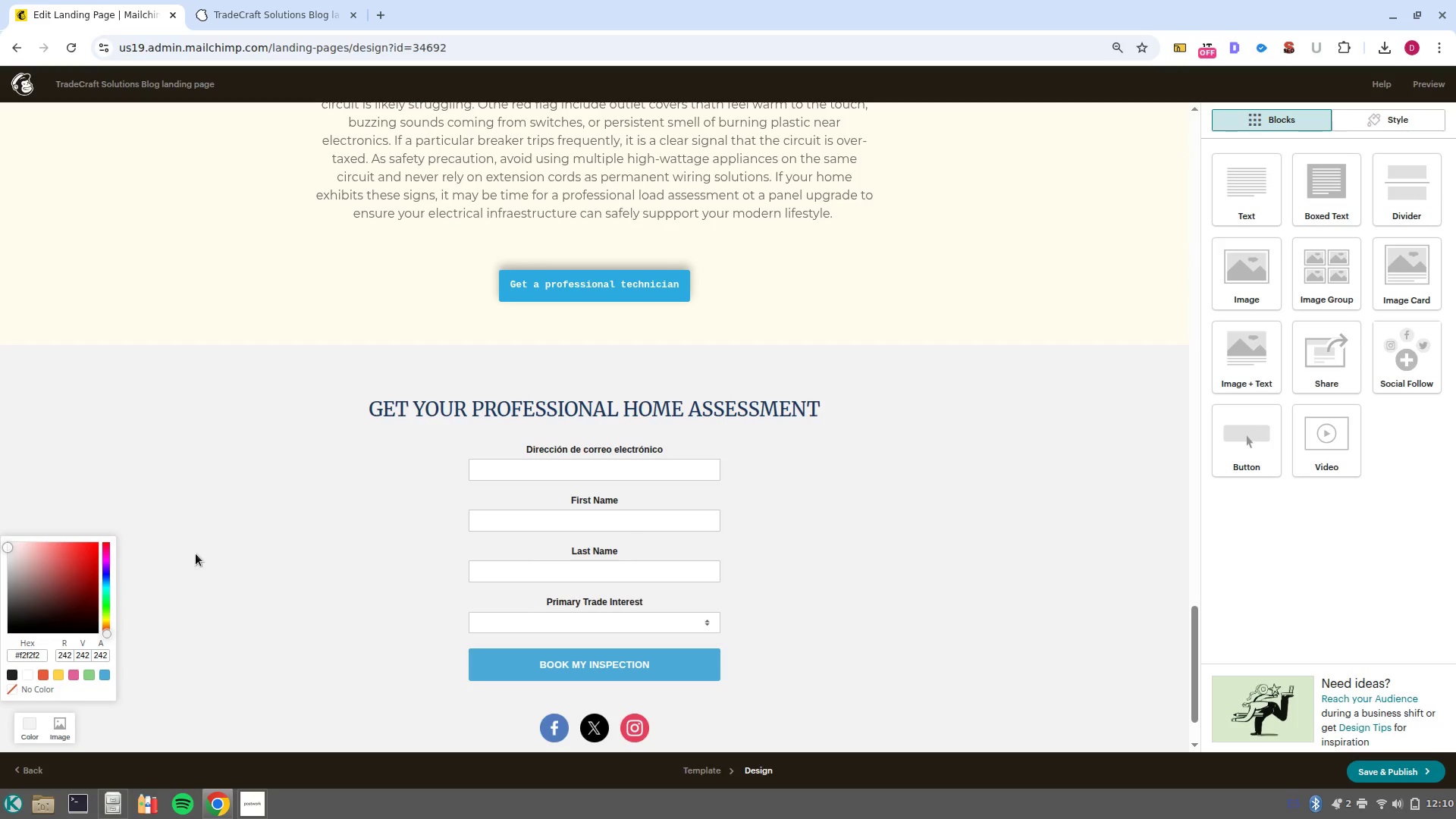 
left_click([209, 551])
 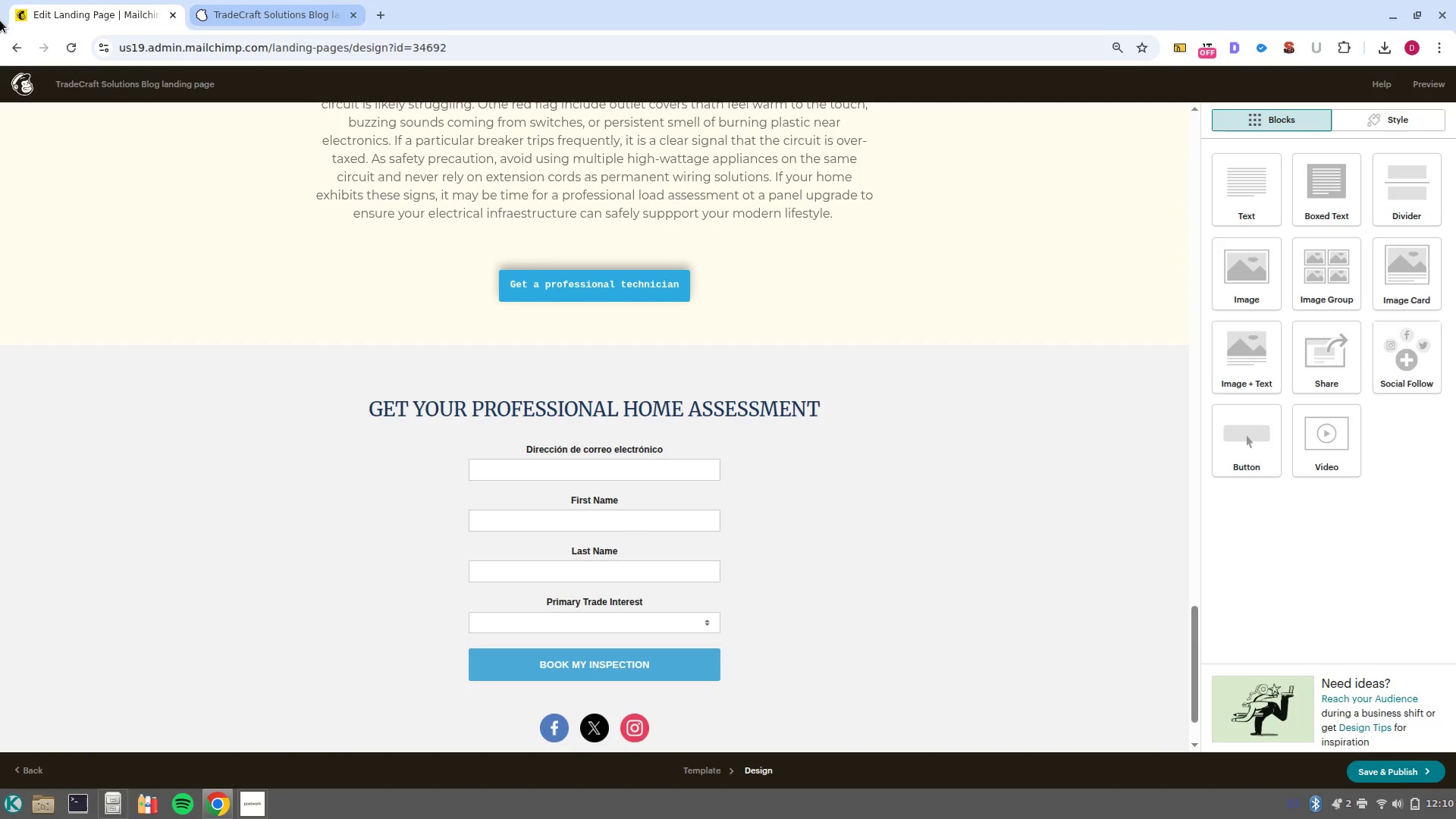 
left_click([14, 44])
 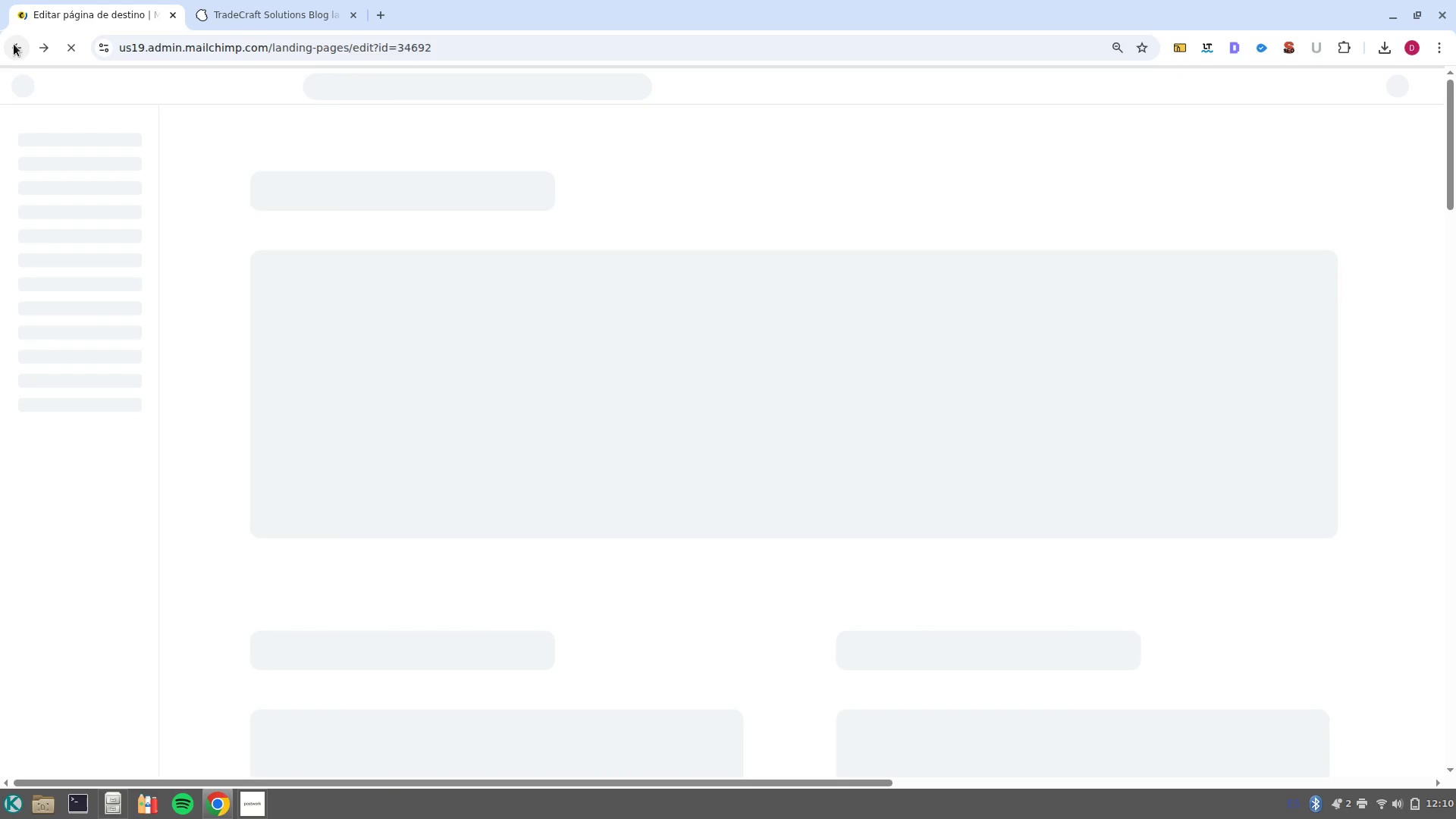 
mouse_move([55, 105])
 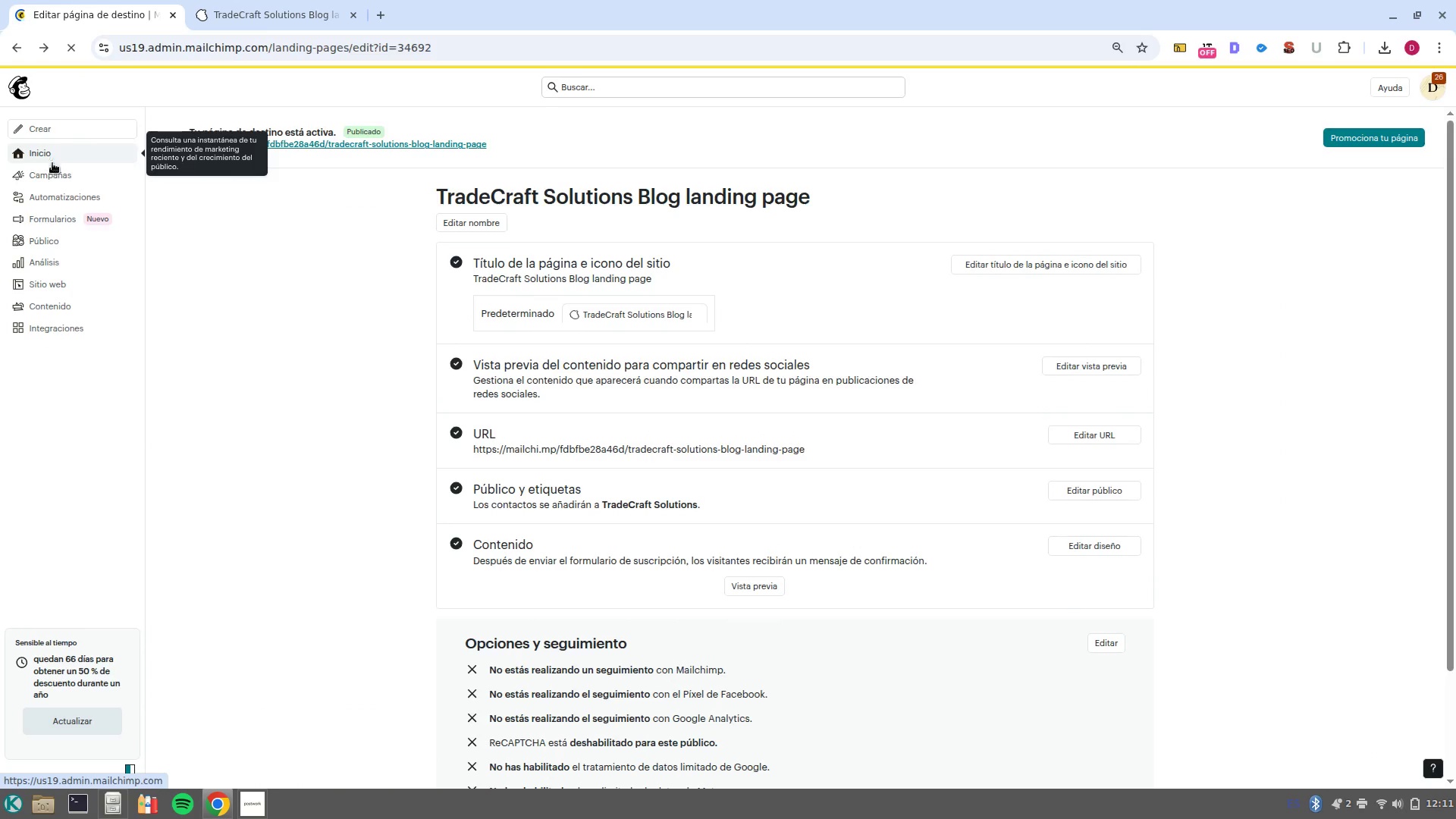 
left_click([62, 179])
 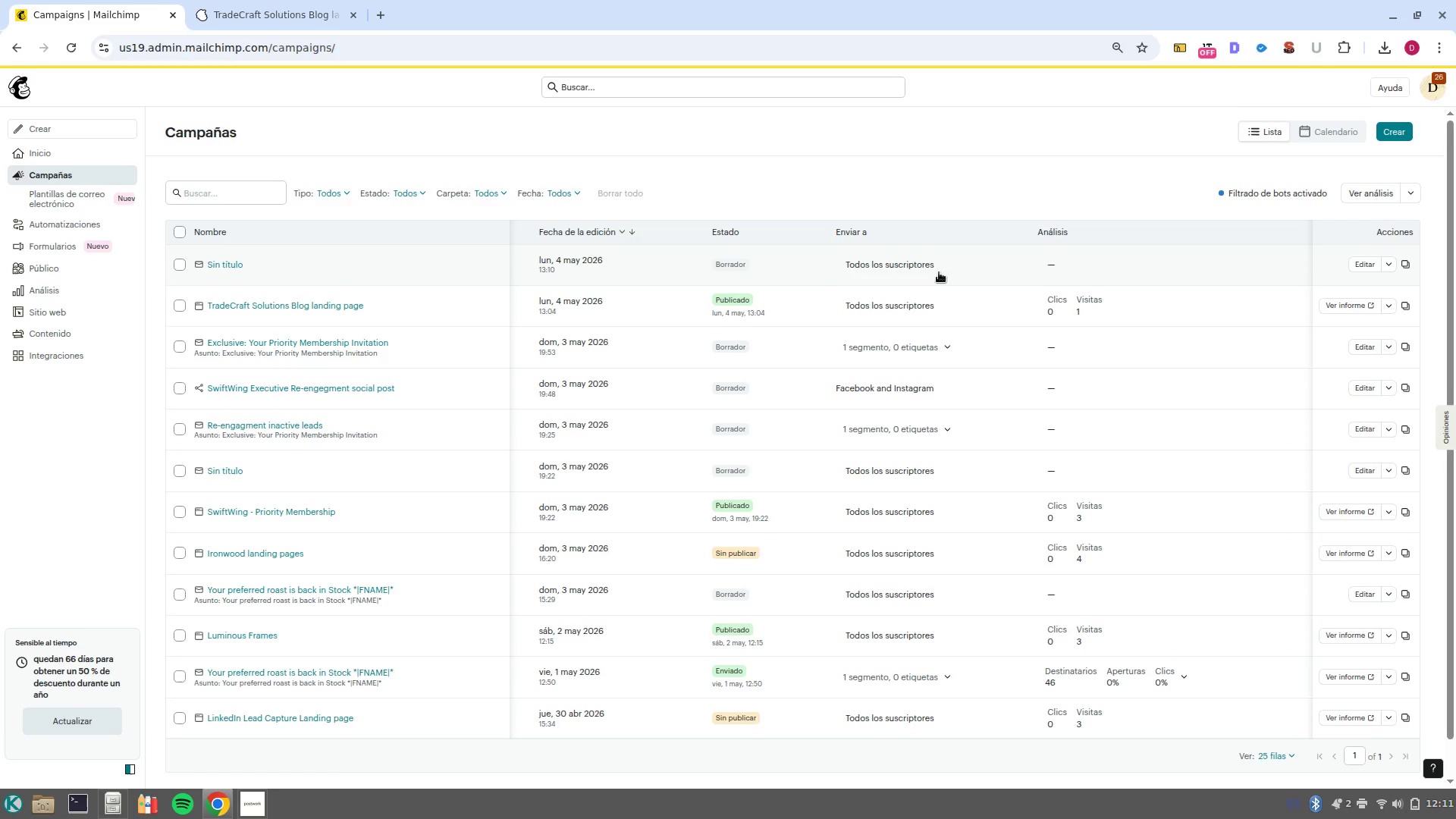 
wait(6.01)
 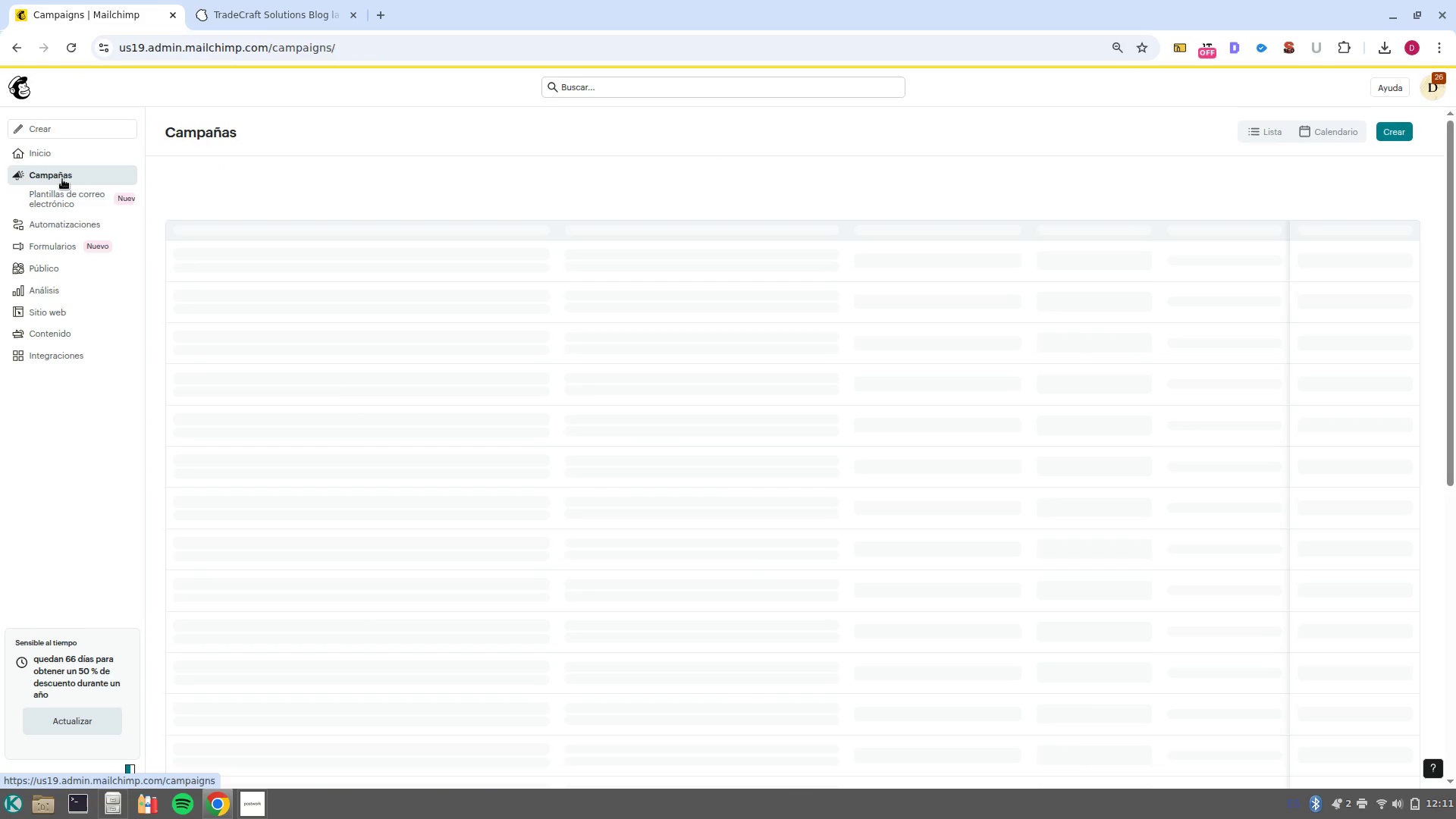 
left_click([1373, 268])
 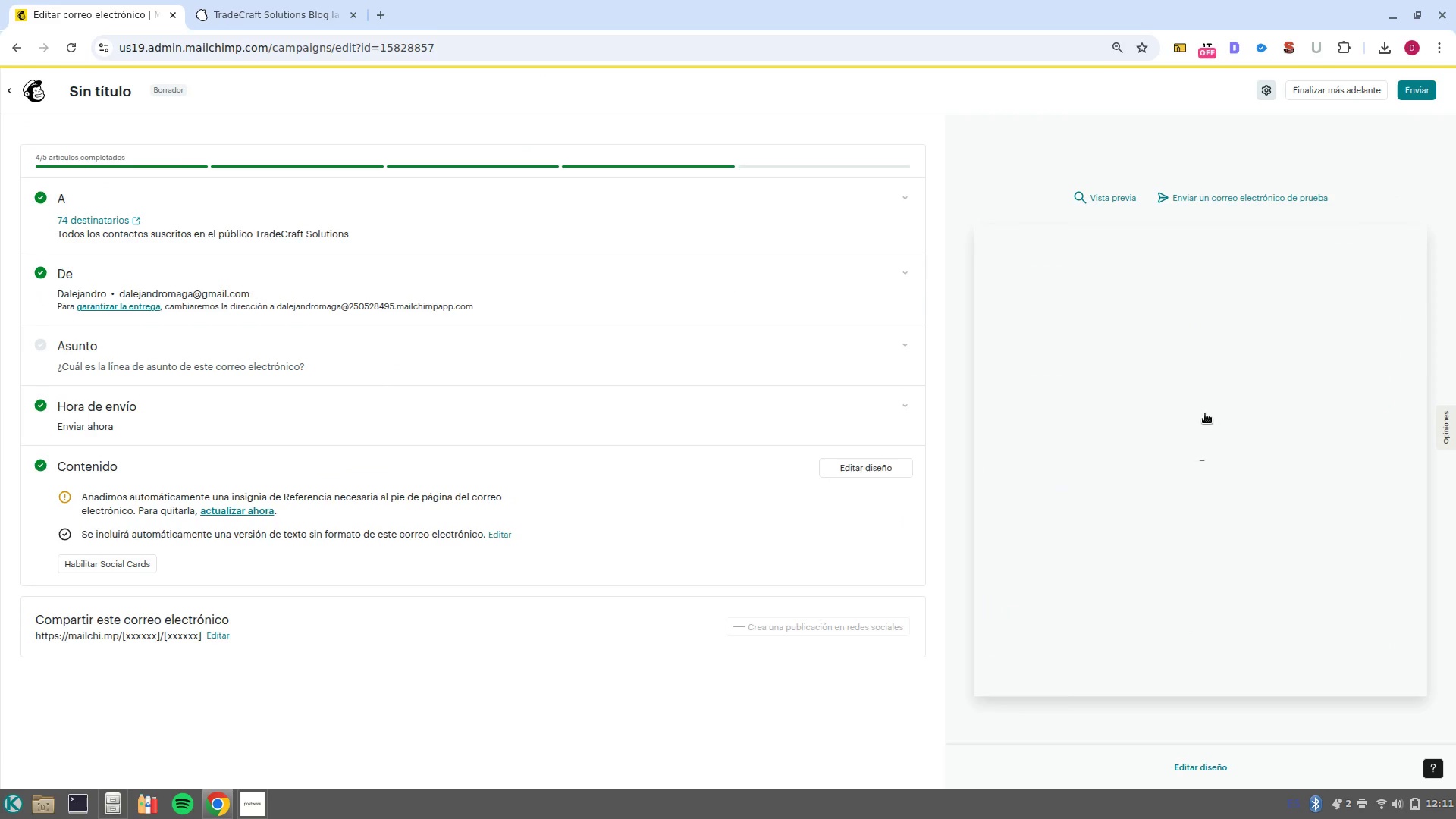 
left_click([1260, 457])
 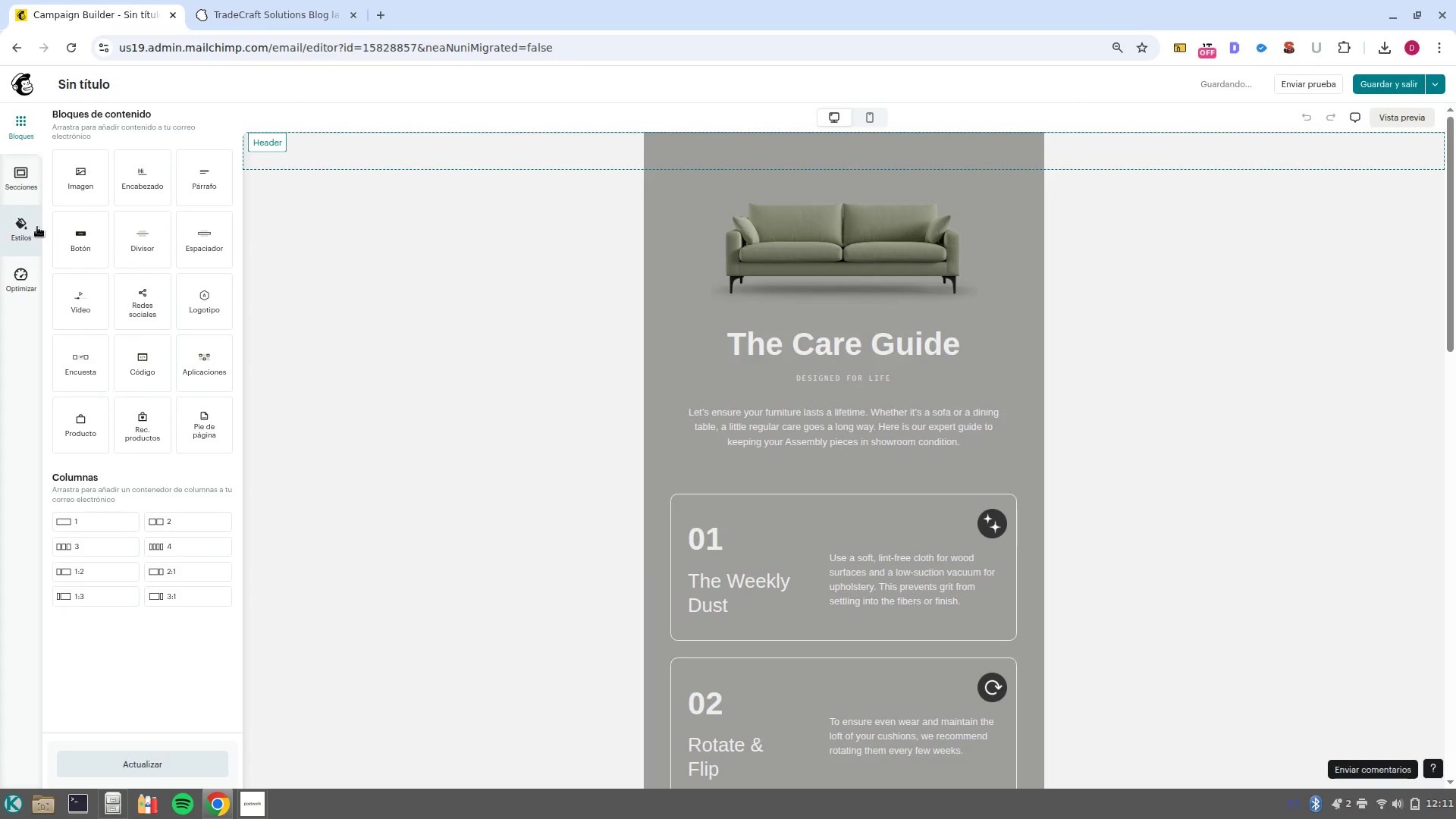 
left_click([70, 189])
 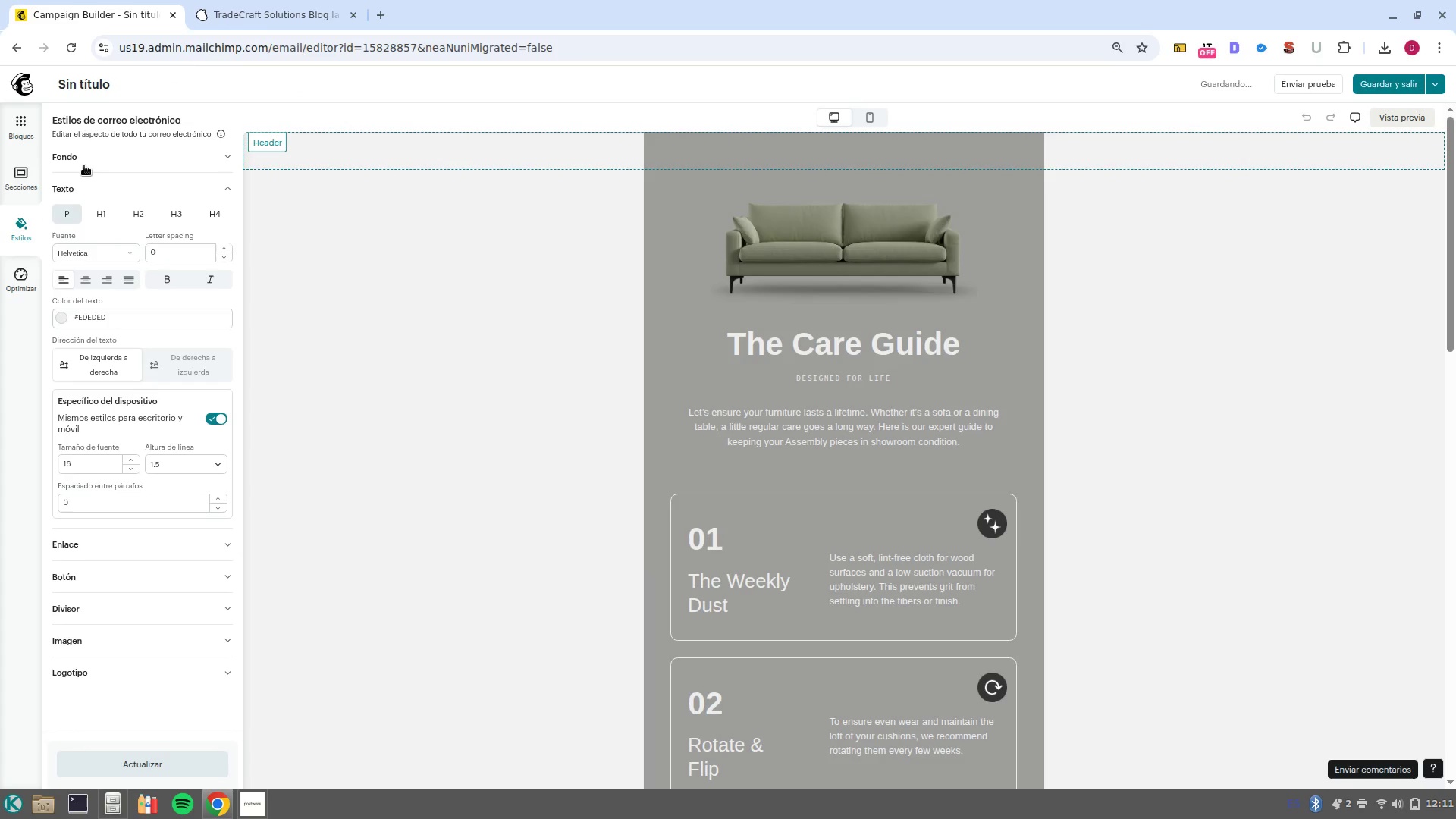 
left_click([84, 165])
 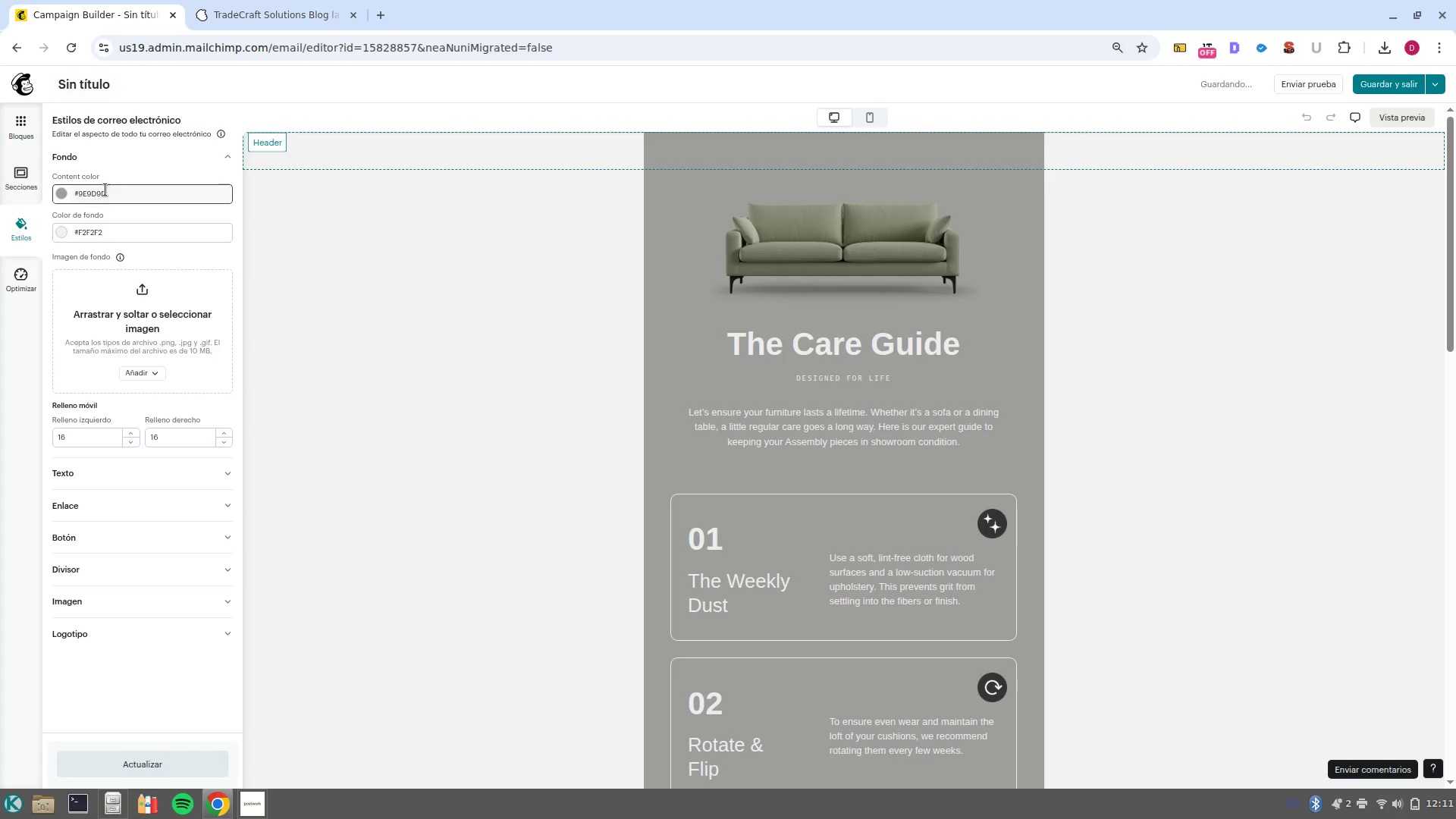 
double_click([96, 190])
 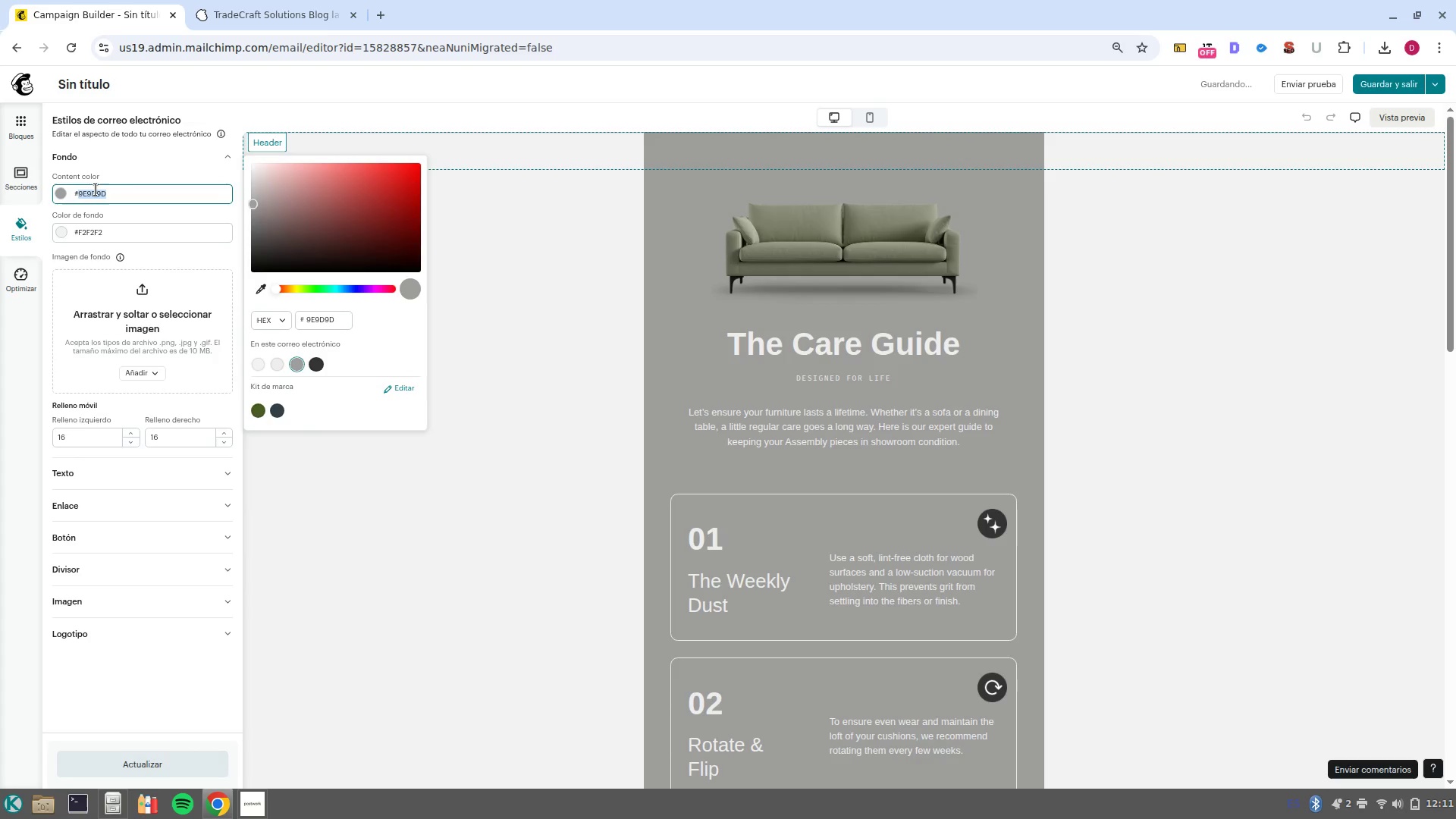 
key(Control+V)
 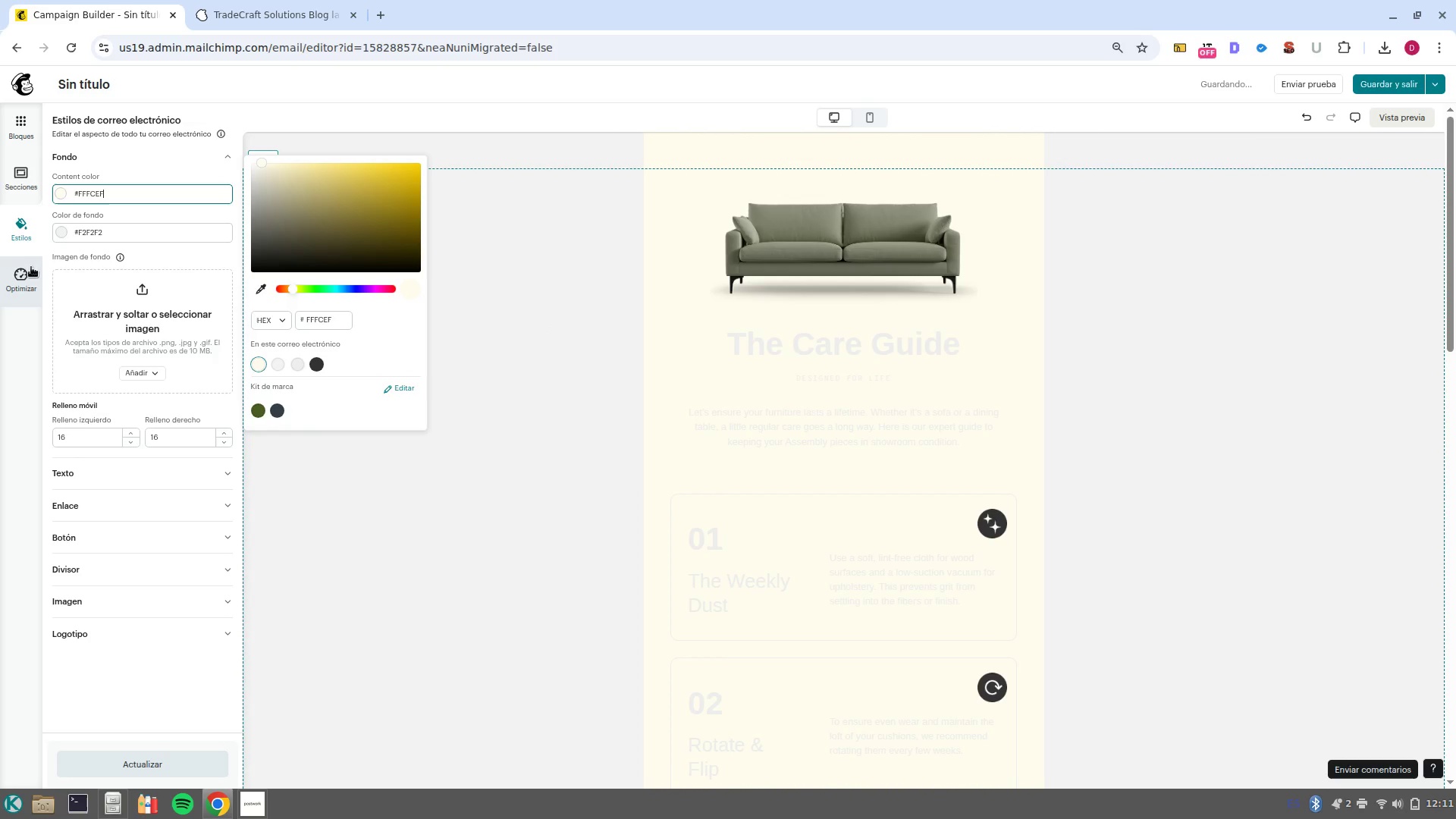 
wait(6.91)
 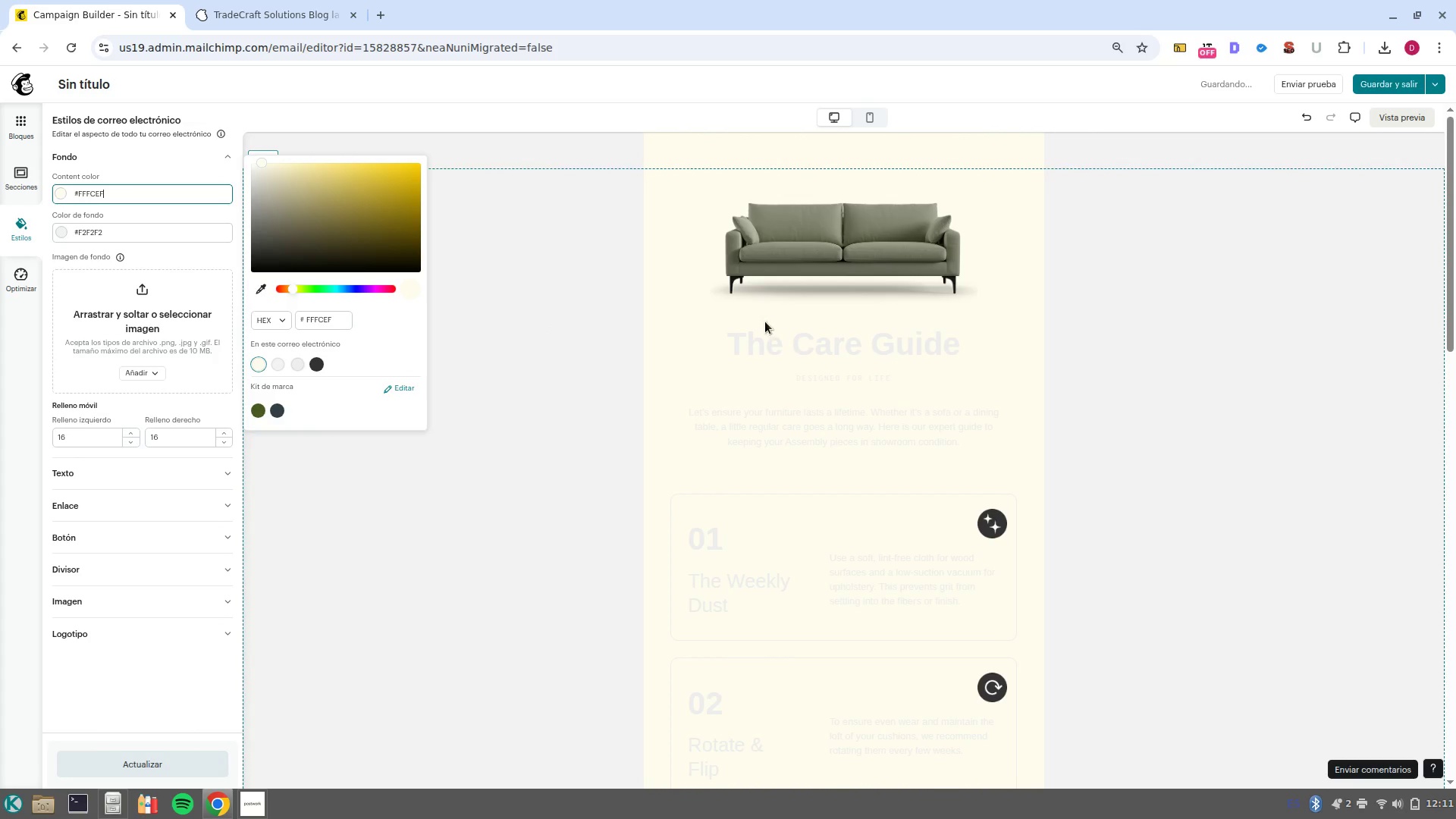 
left_click([74, 473])
 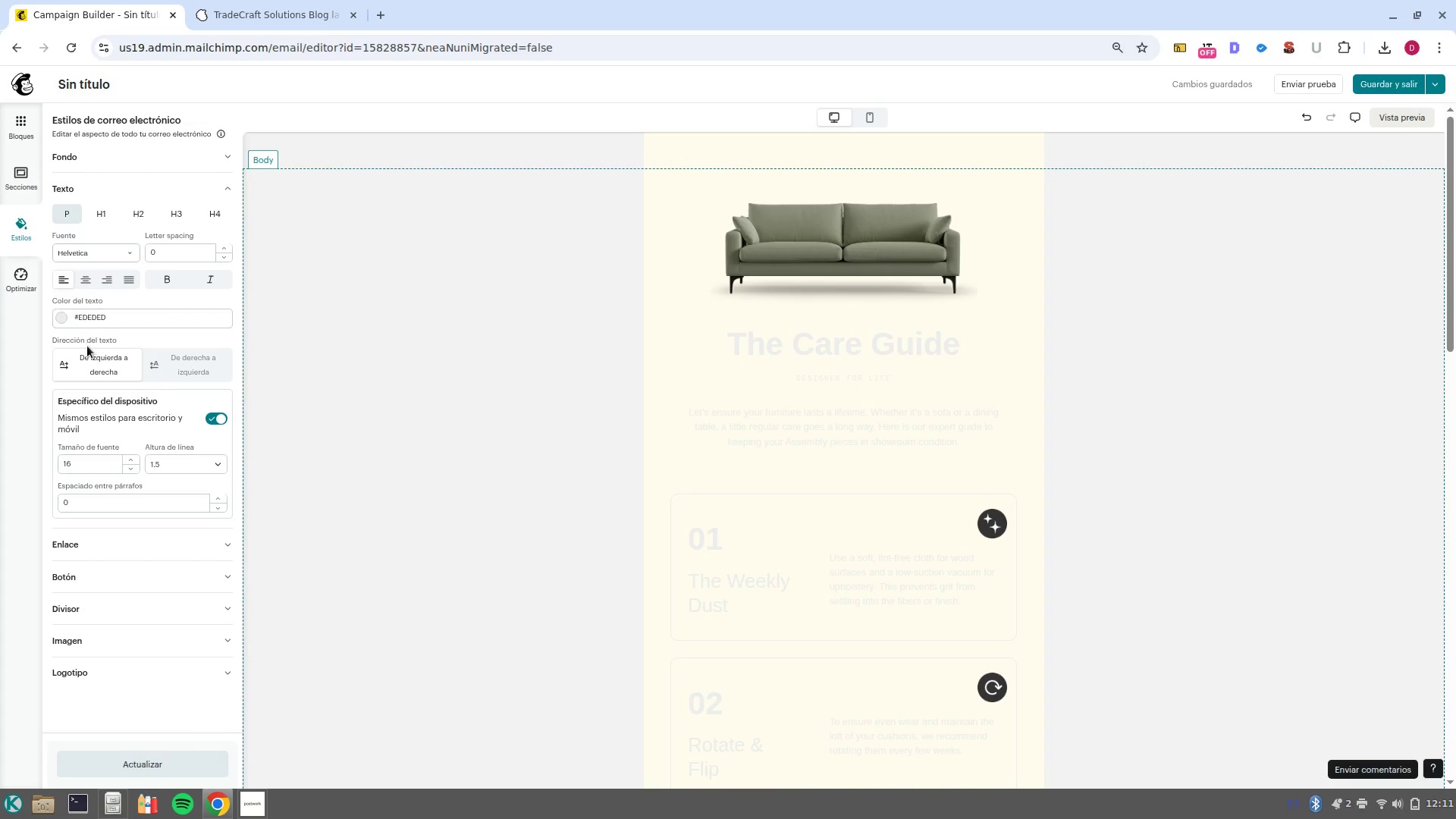 
left_click([135, 314])
 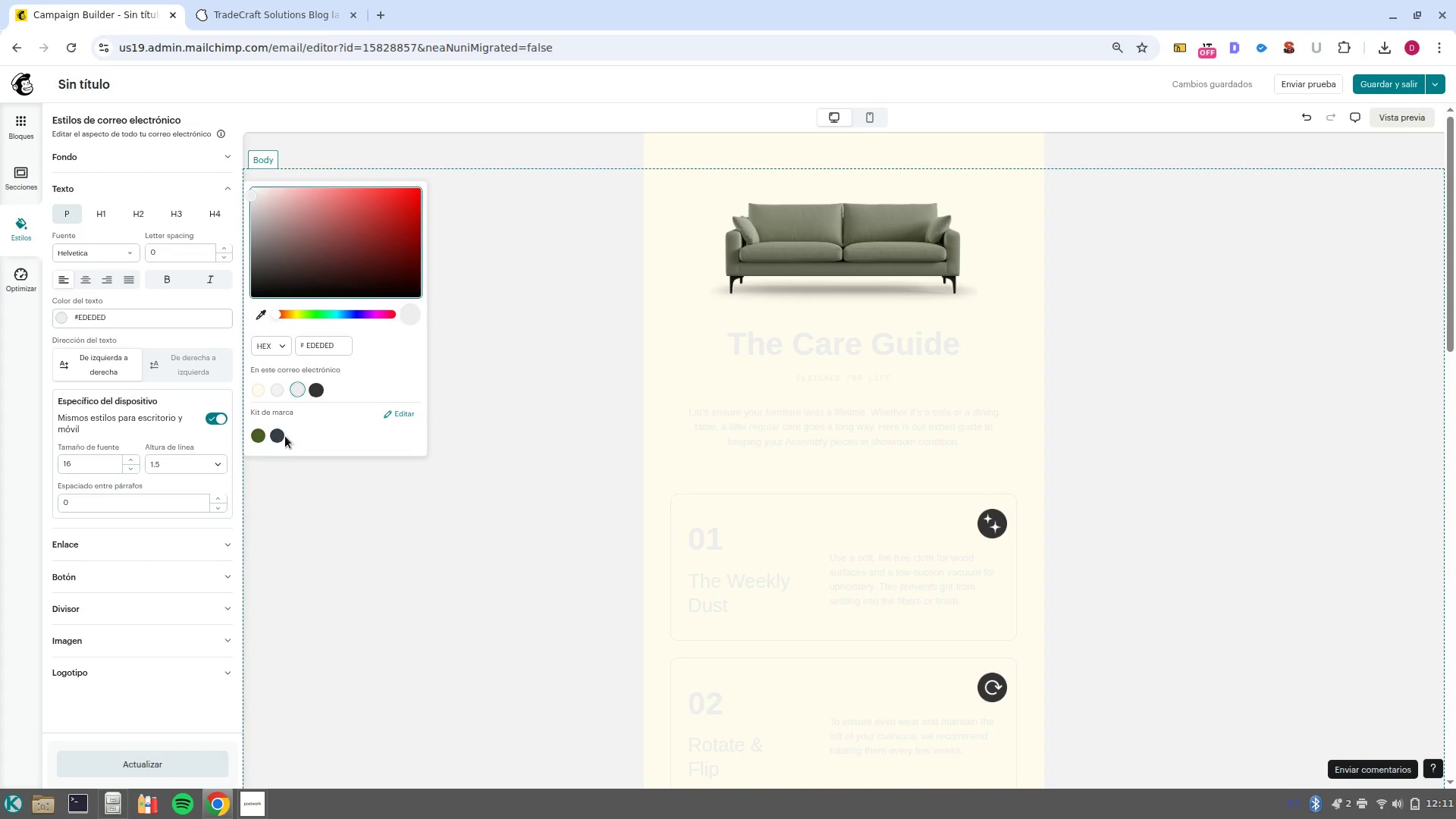 
left_click([283, 432])
 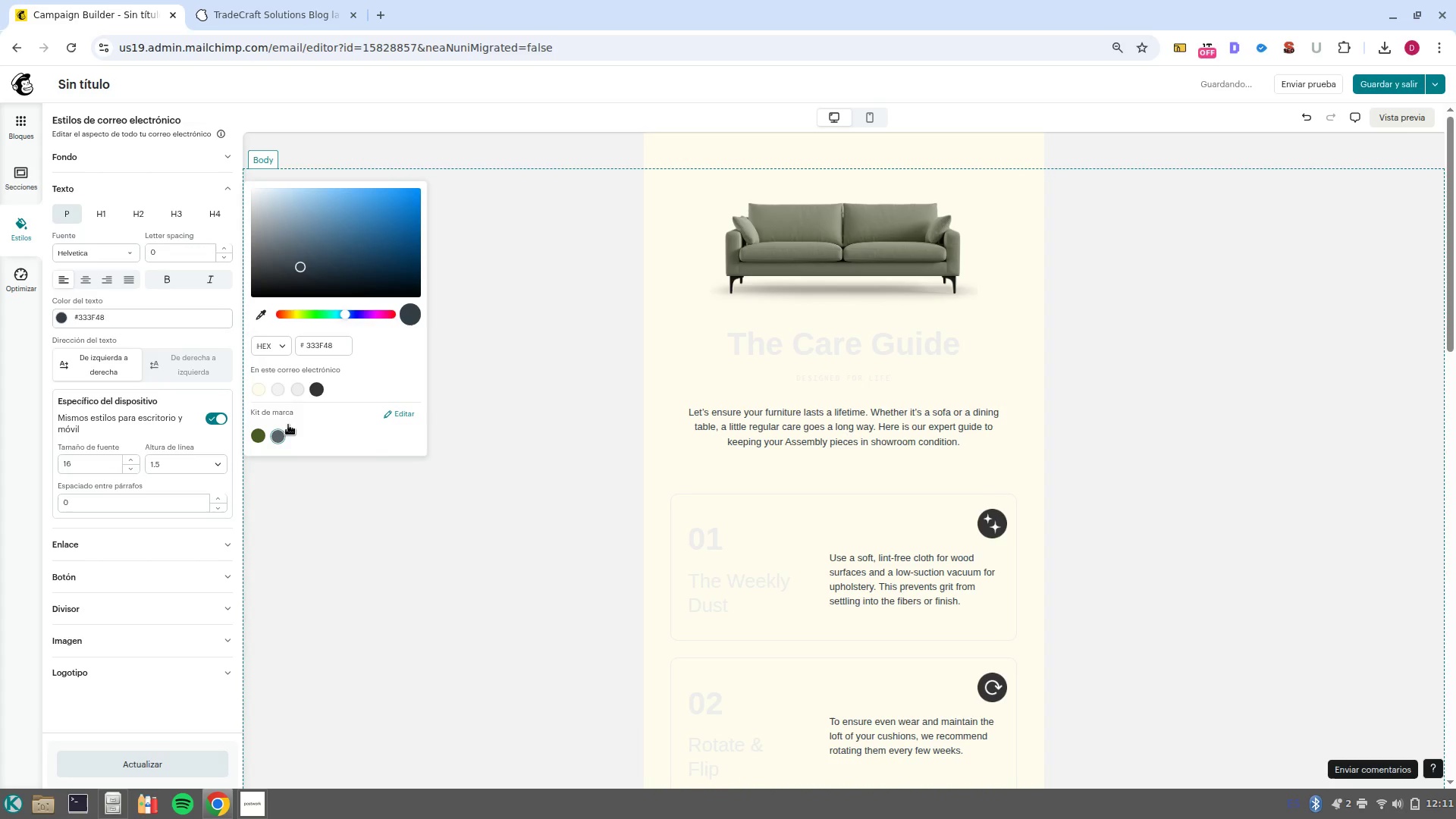 
left_click([278, 388])
 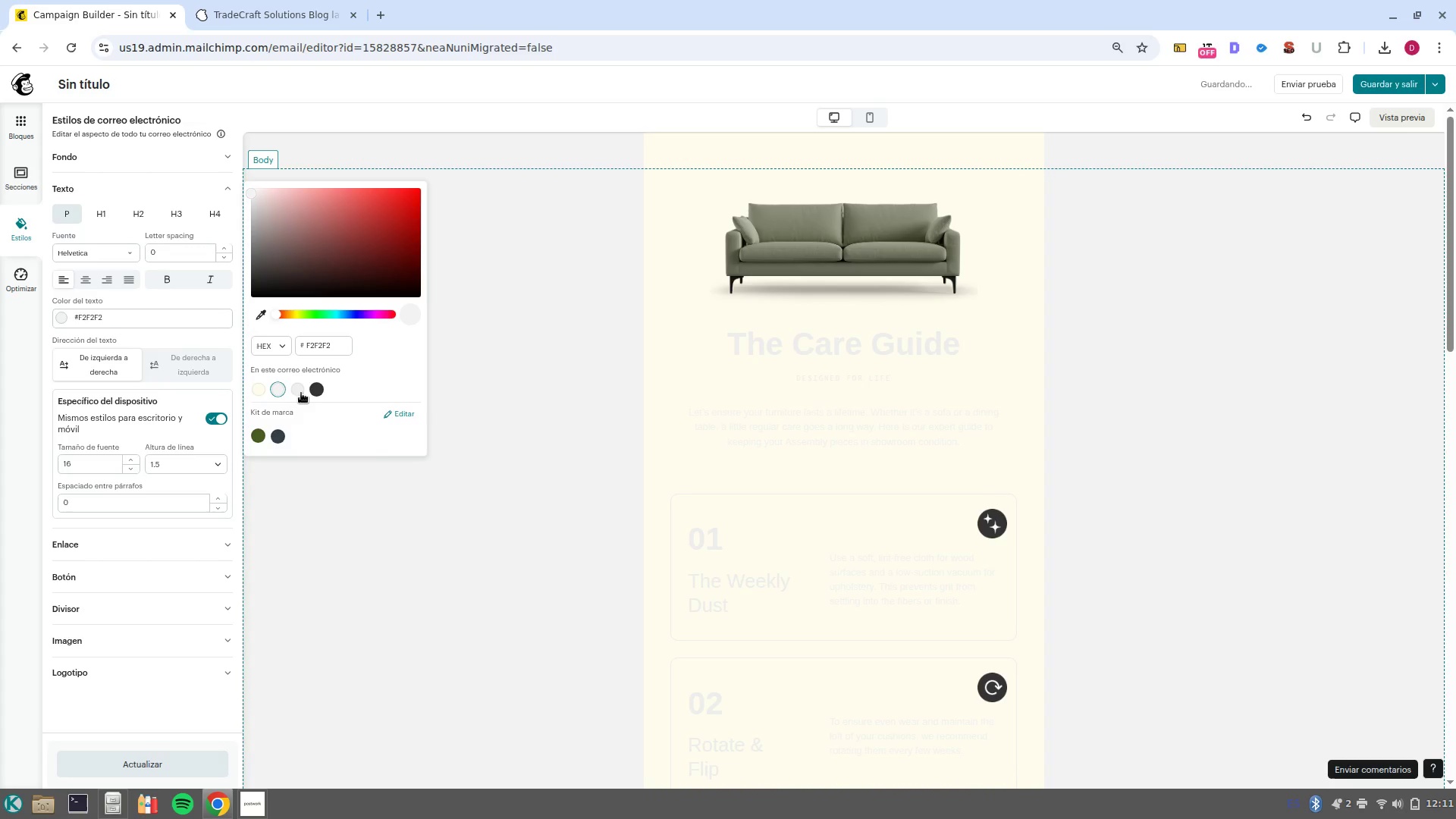 
left_click([302, 393])
 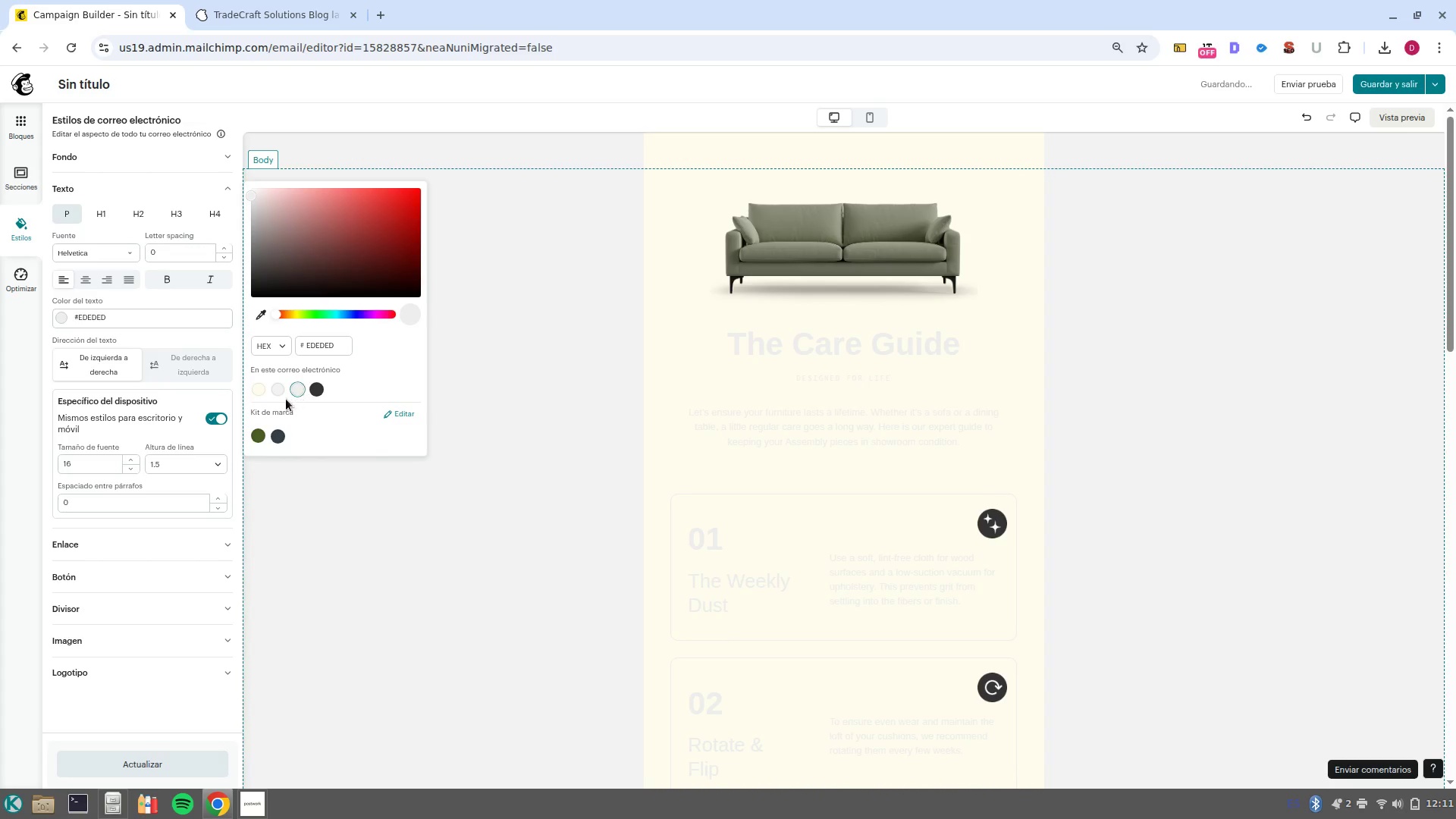 
left_click([278, 393])
 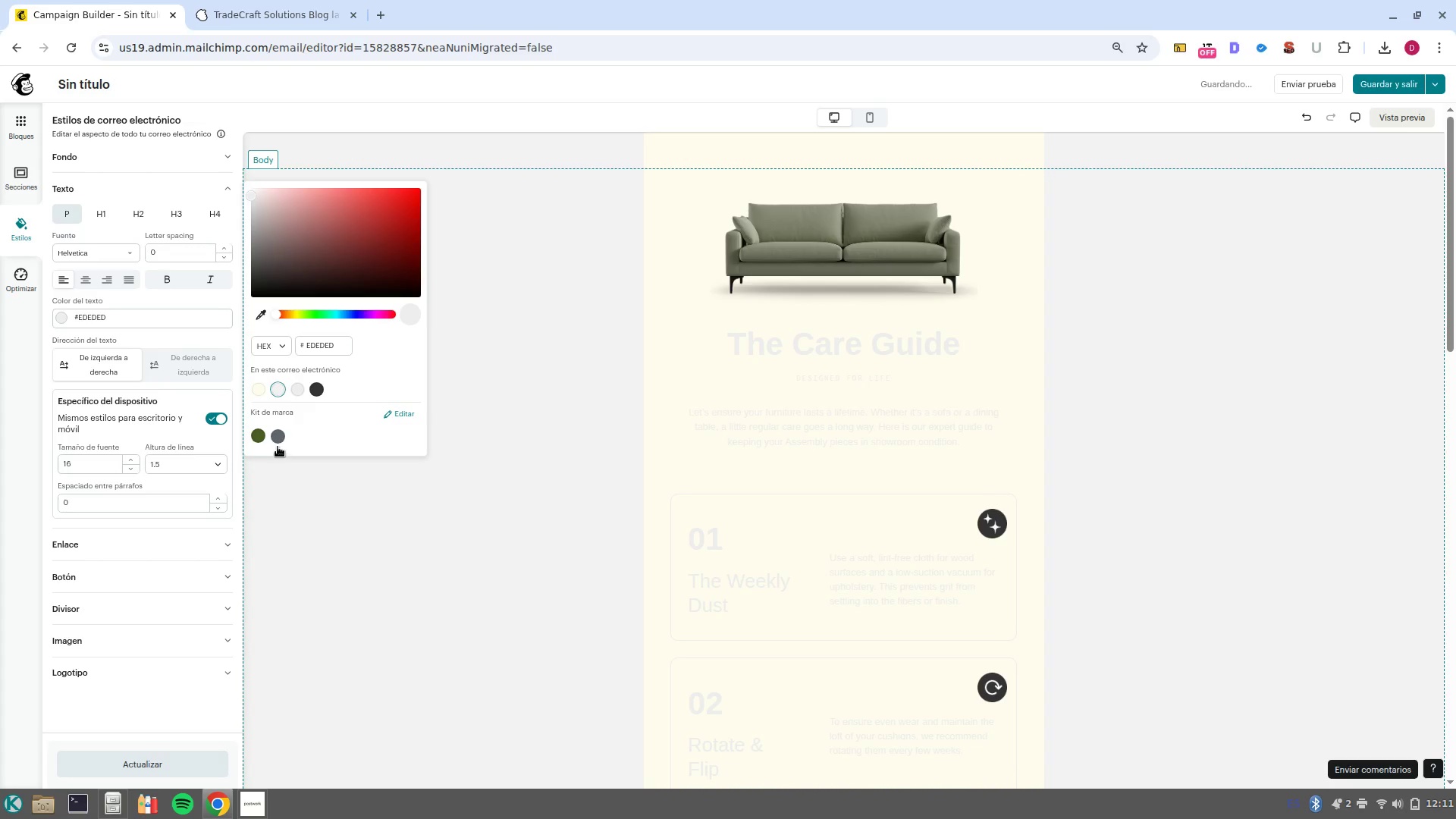 
left_click([278, 441])
 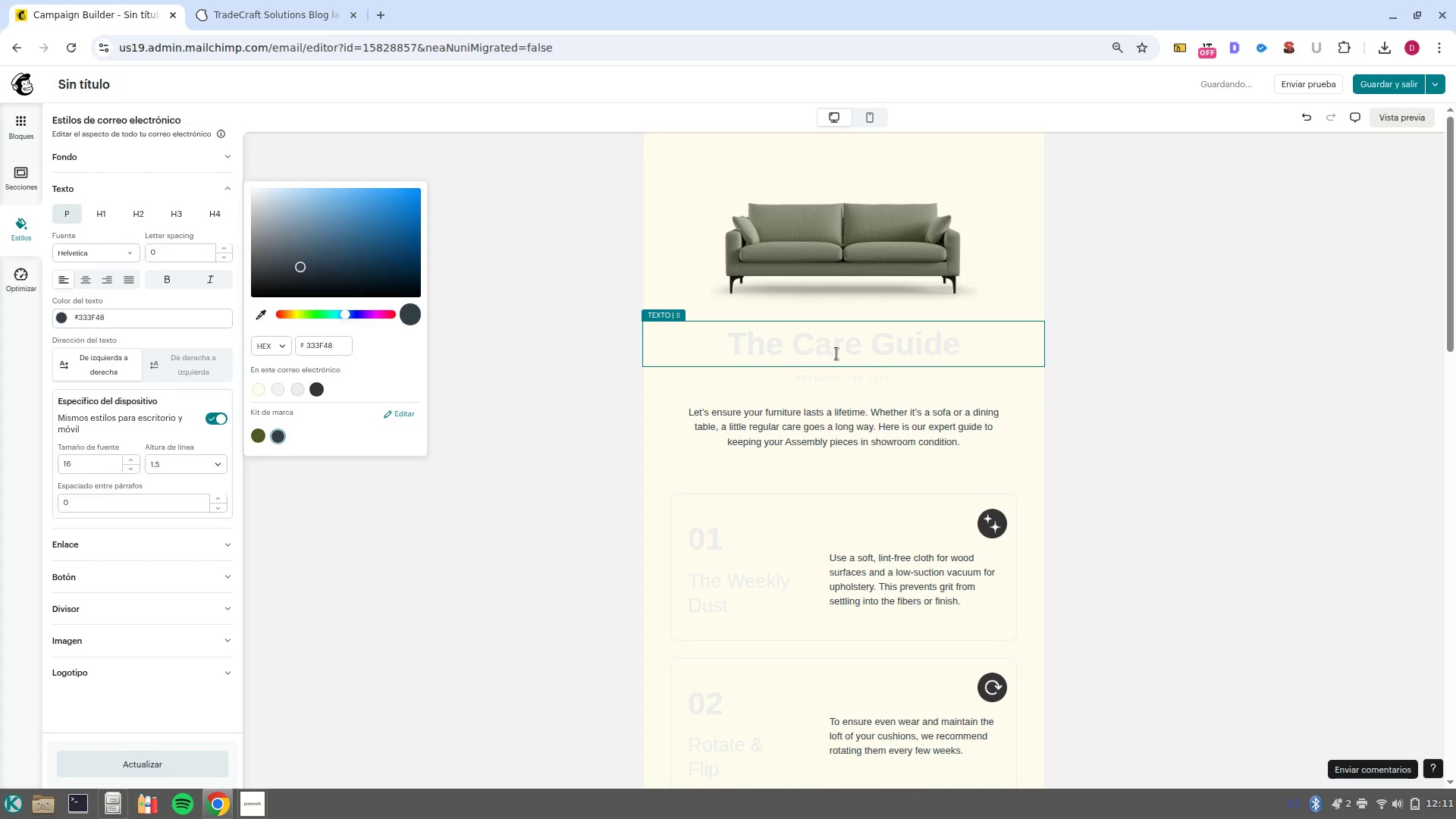 
left_click([93, 213])
 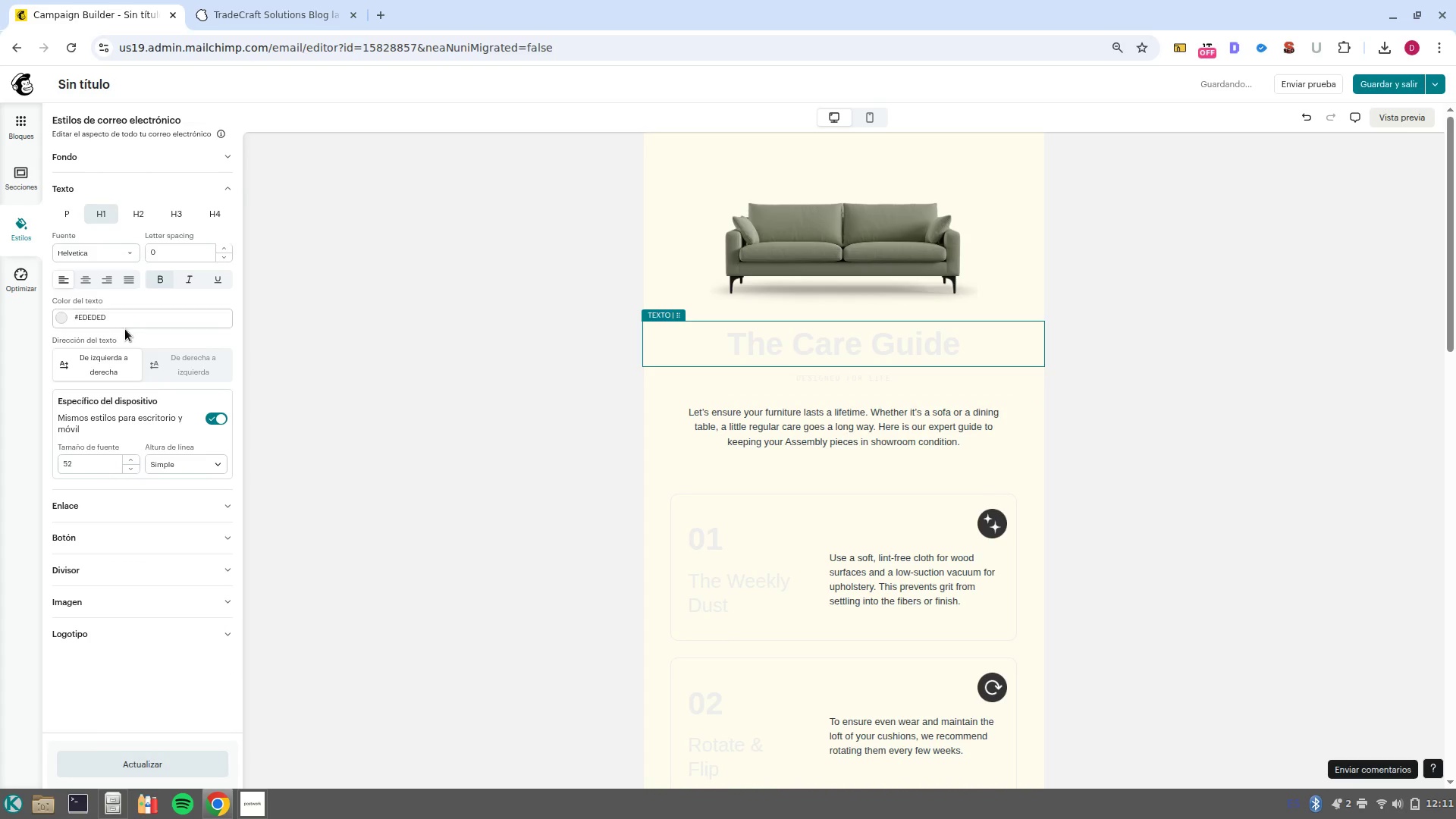 
left_click([130, 321])
 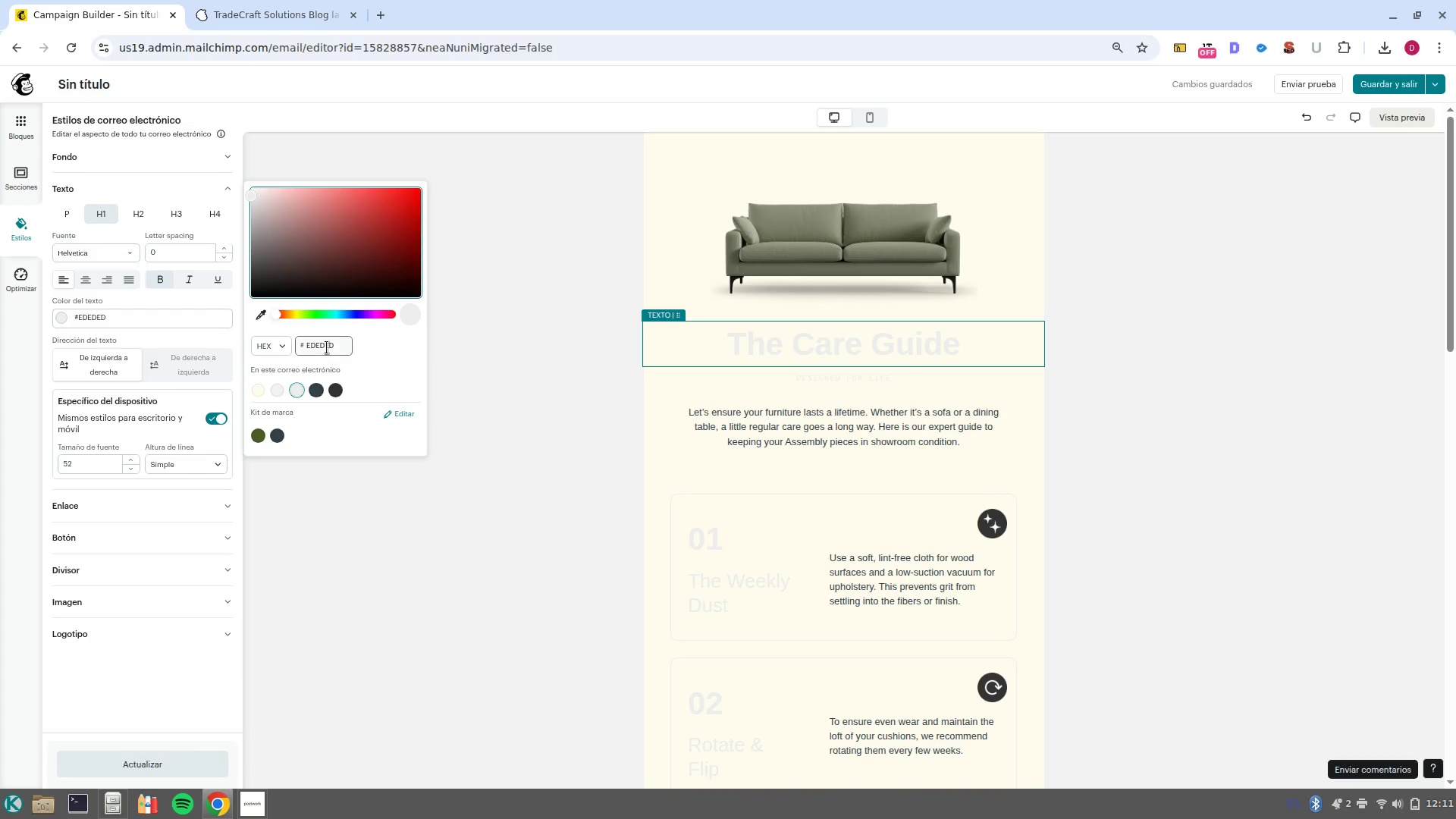 
double_click([328, 347])
 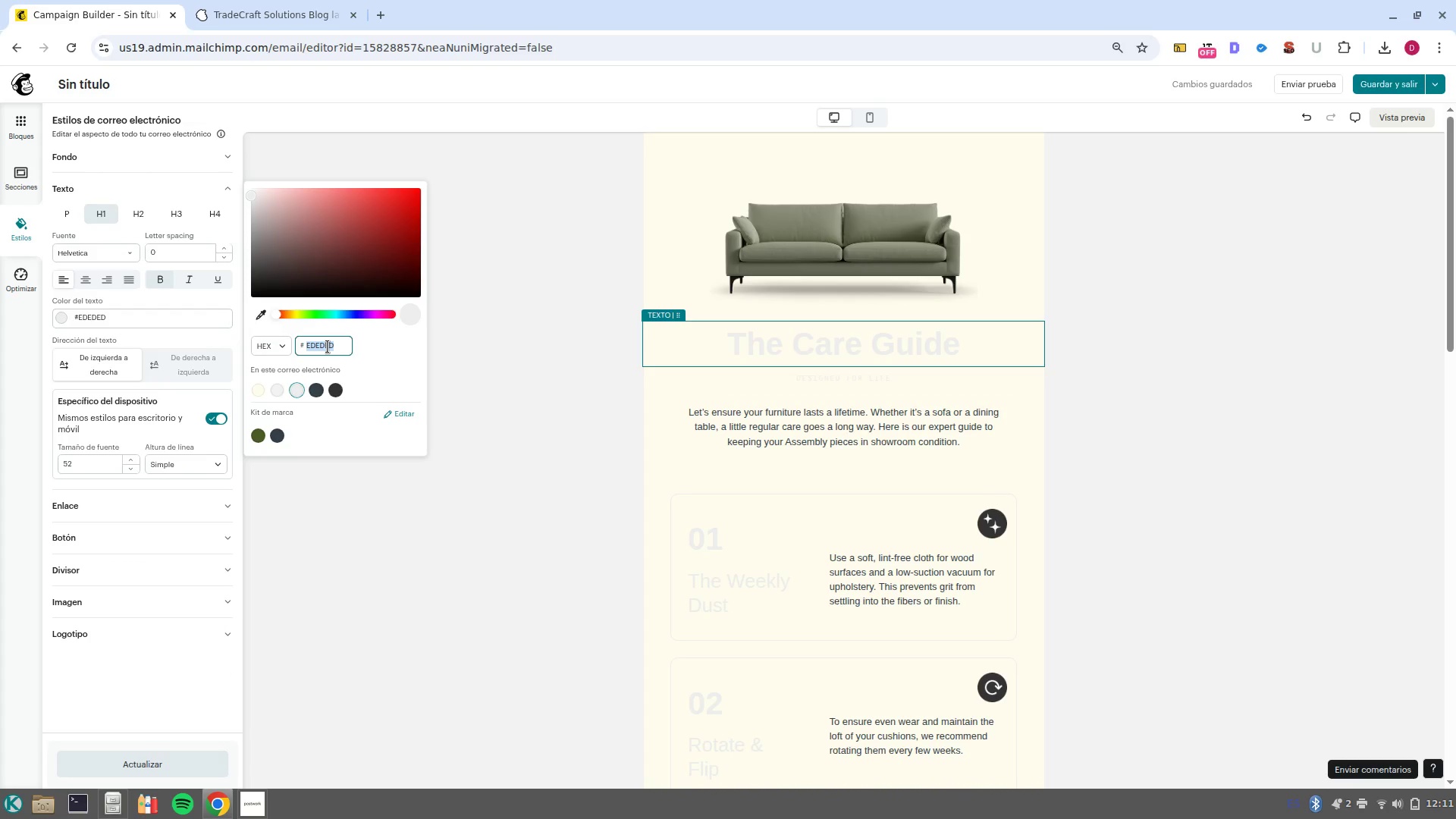 
type(1B365D)
 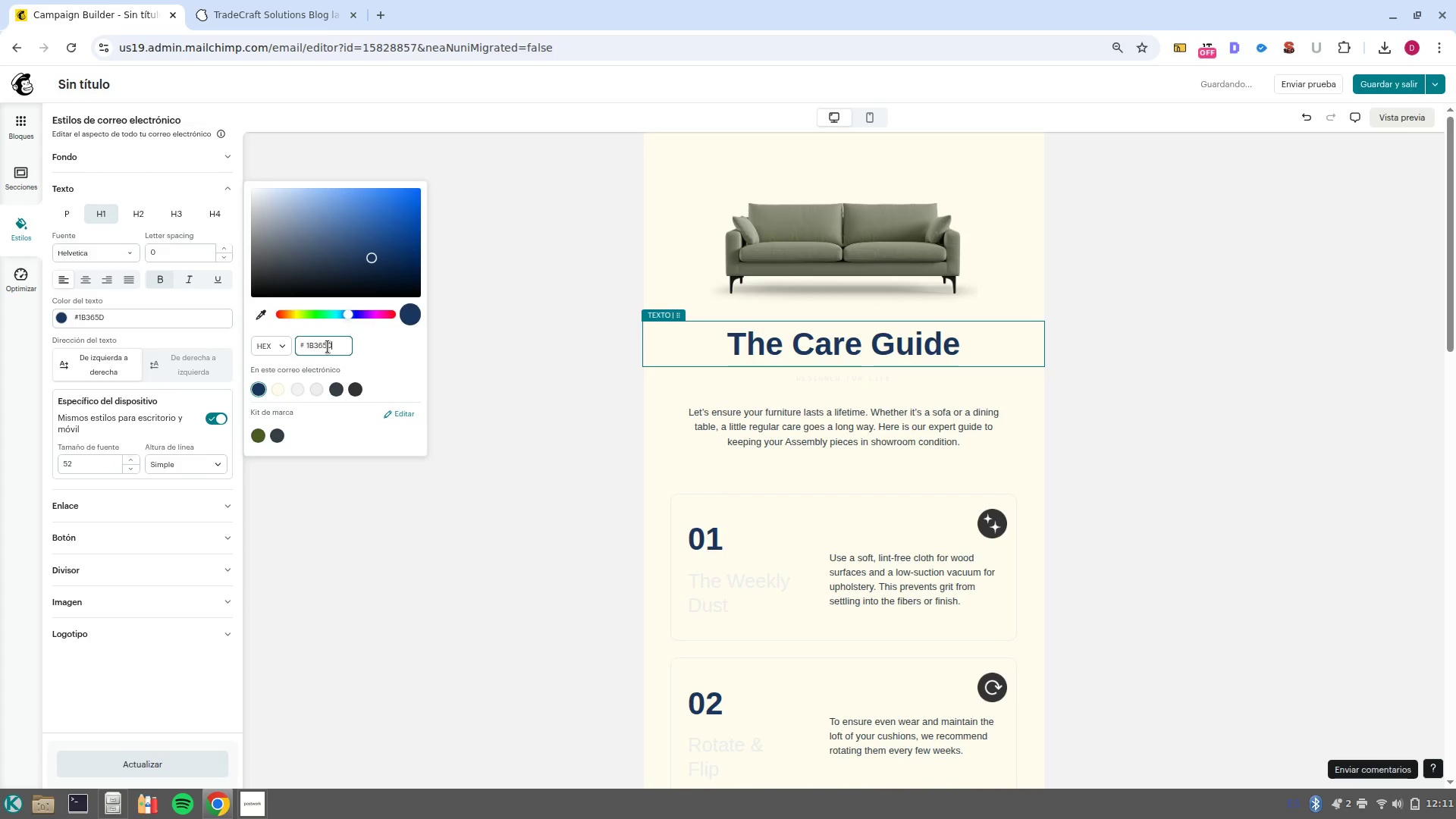 
double_click([328, 347])
 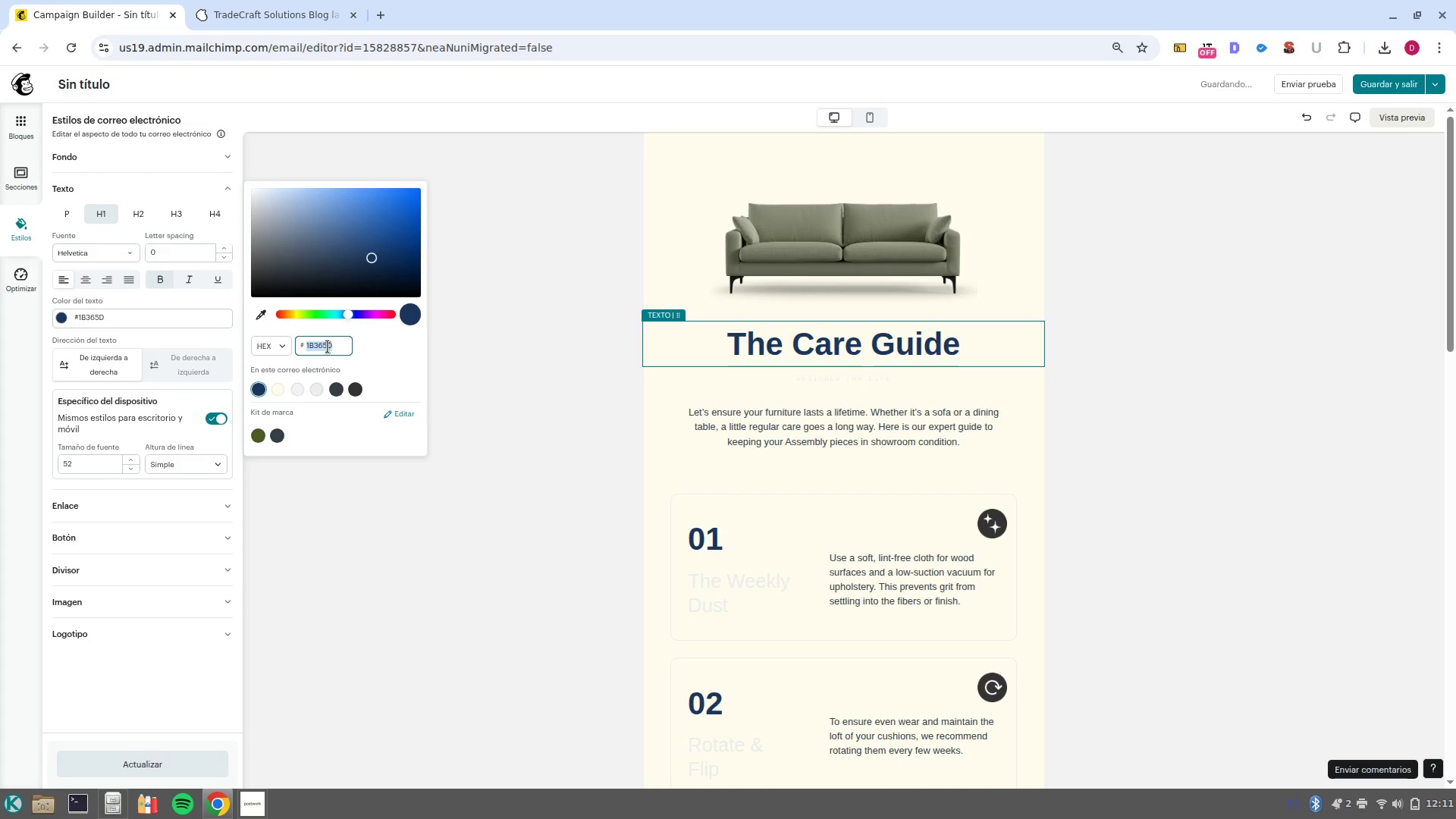 
key(Control+C)
 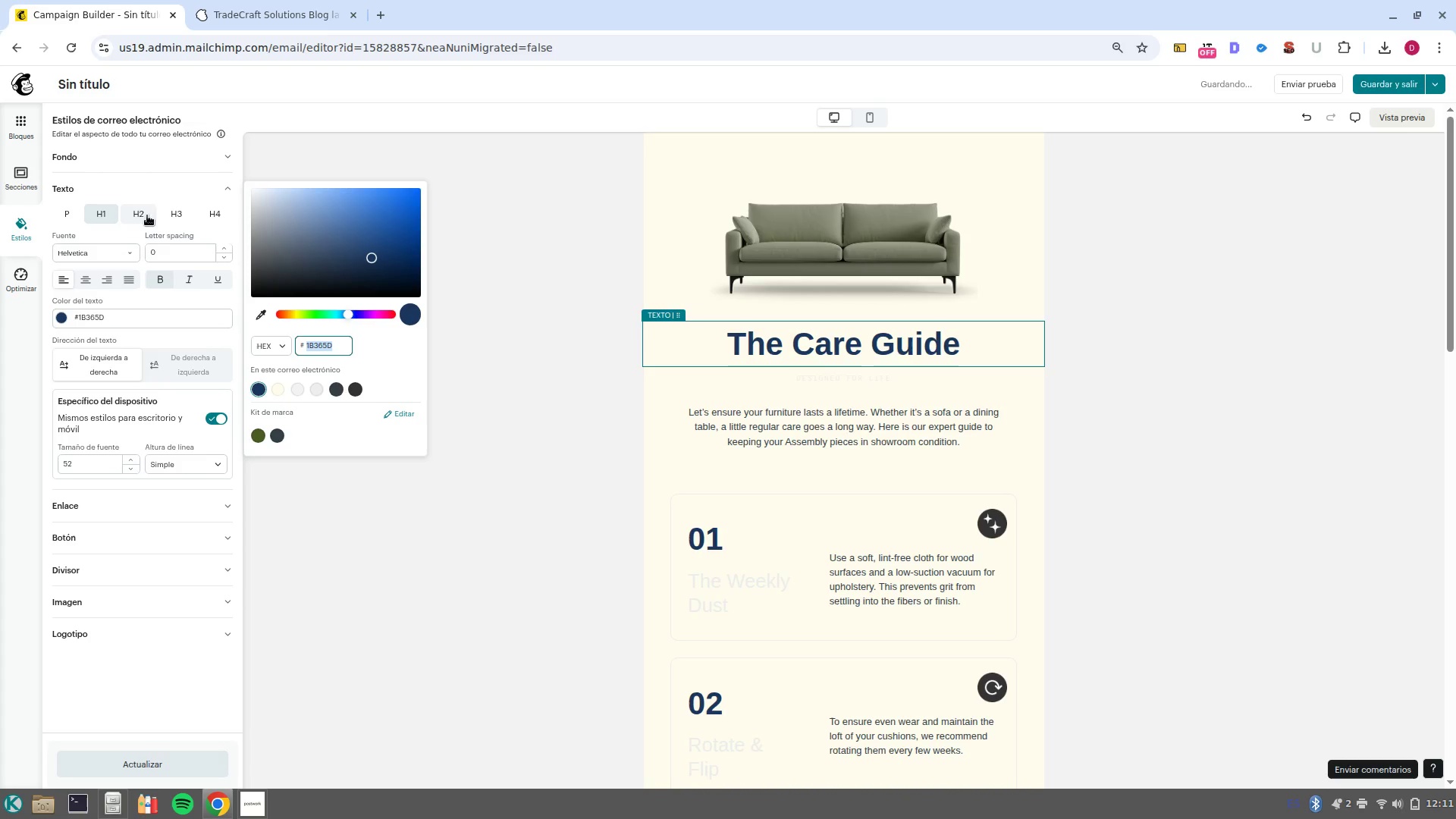 
left_click([140, 215])
 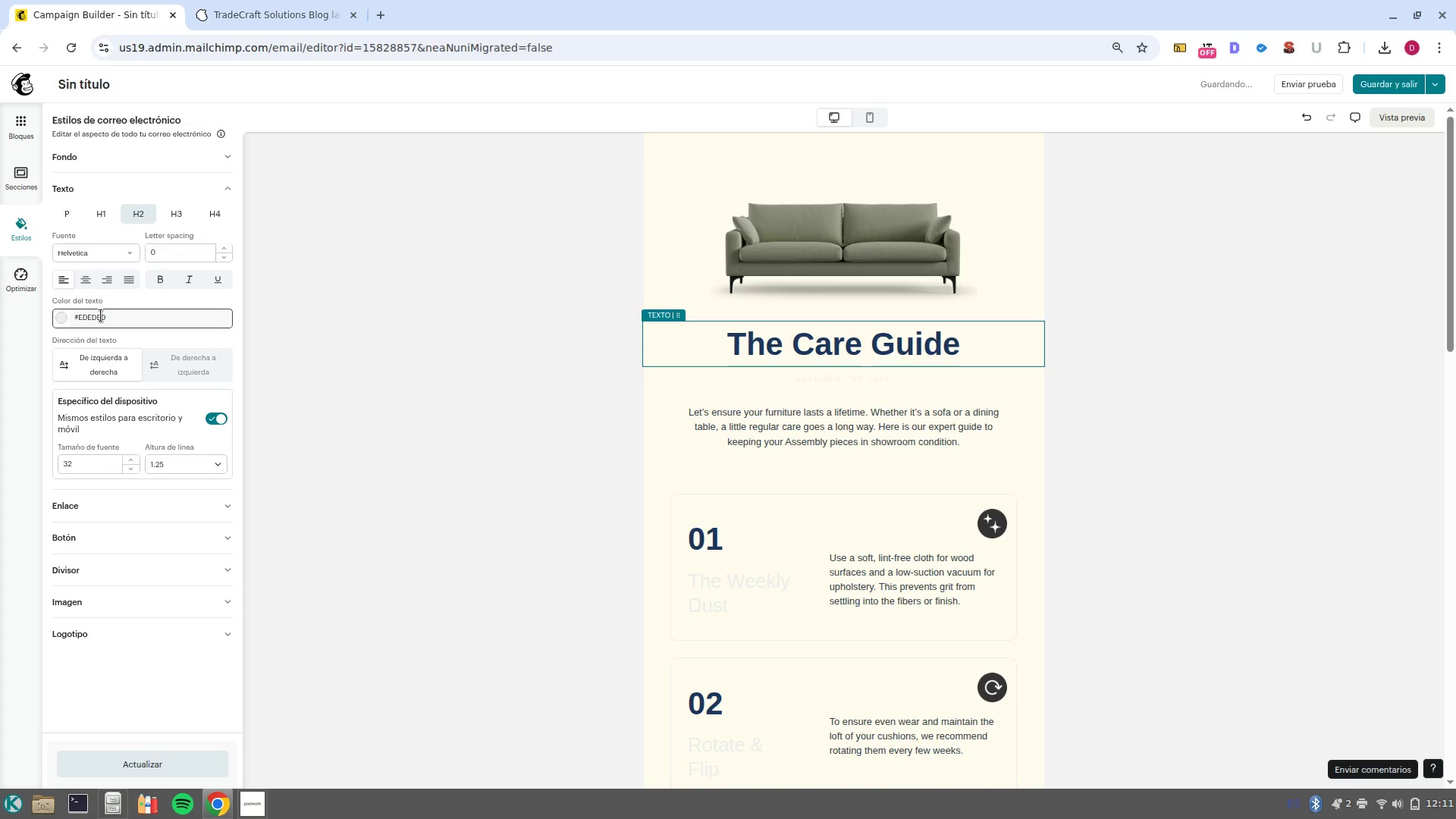 
double_click([101, 315])
 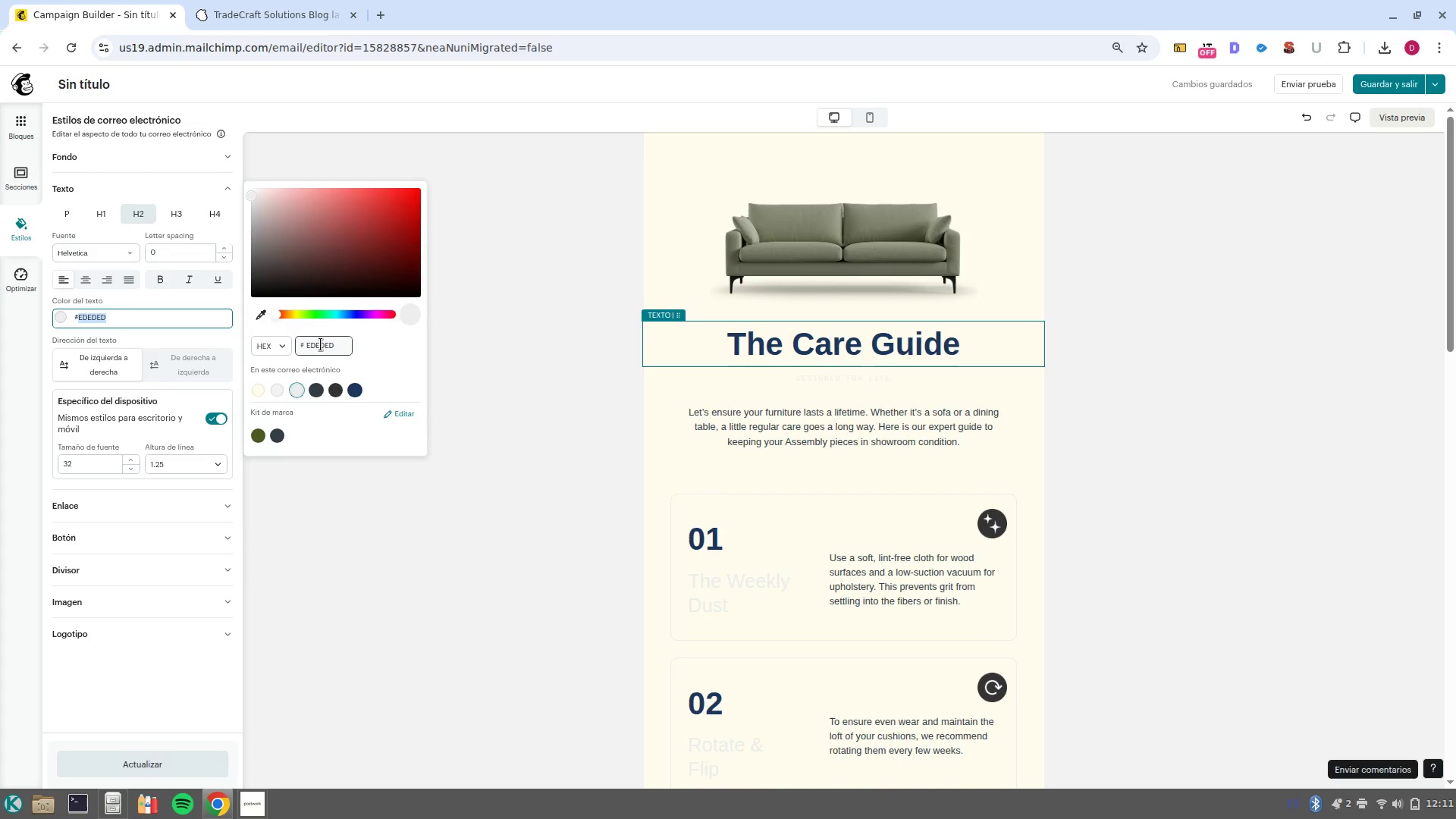 
double_click([321, 344])
 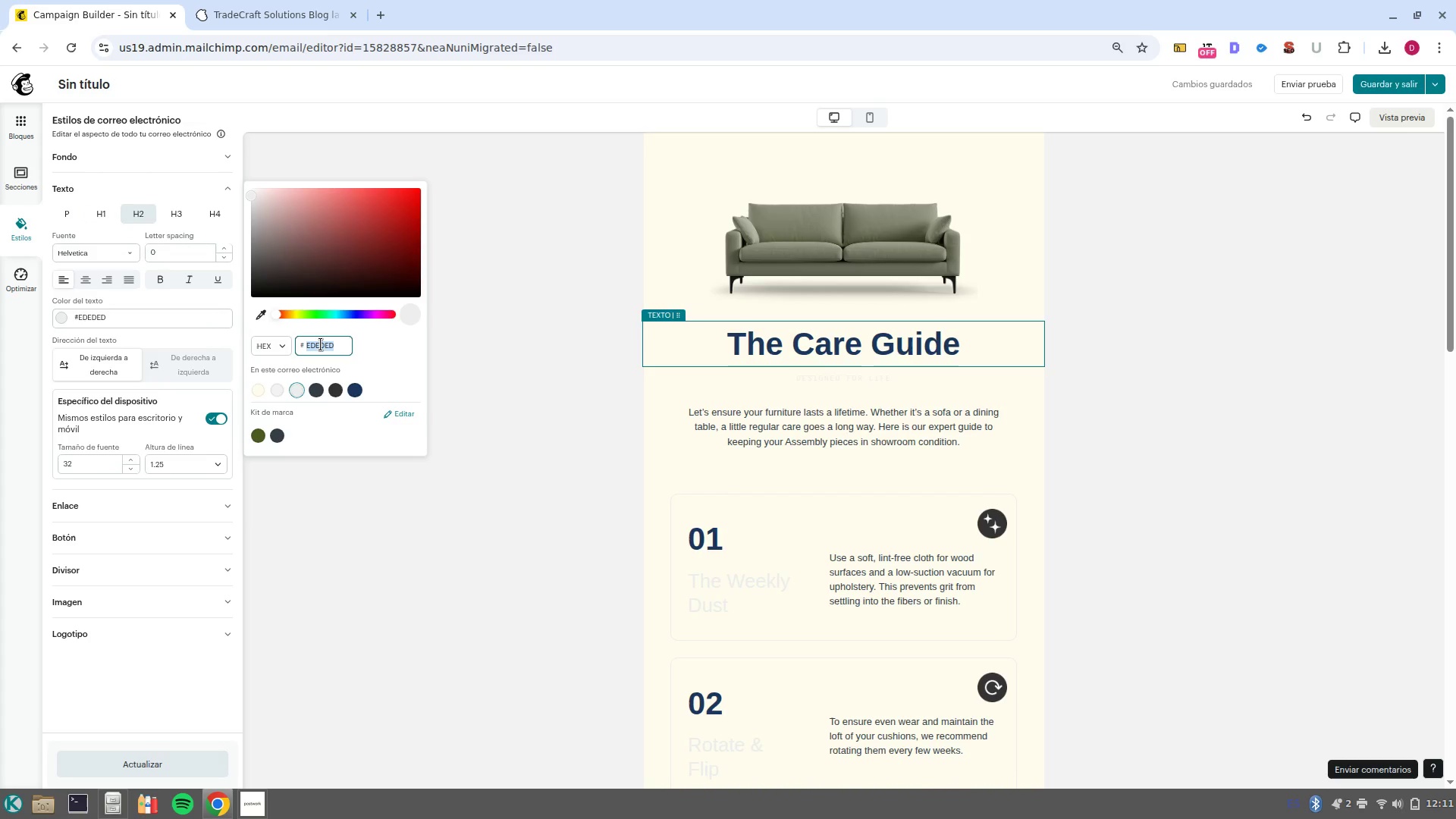 
key(Control+V)
 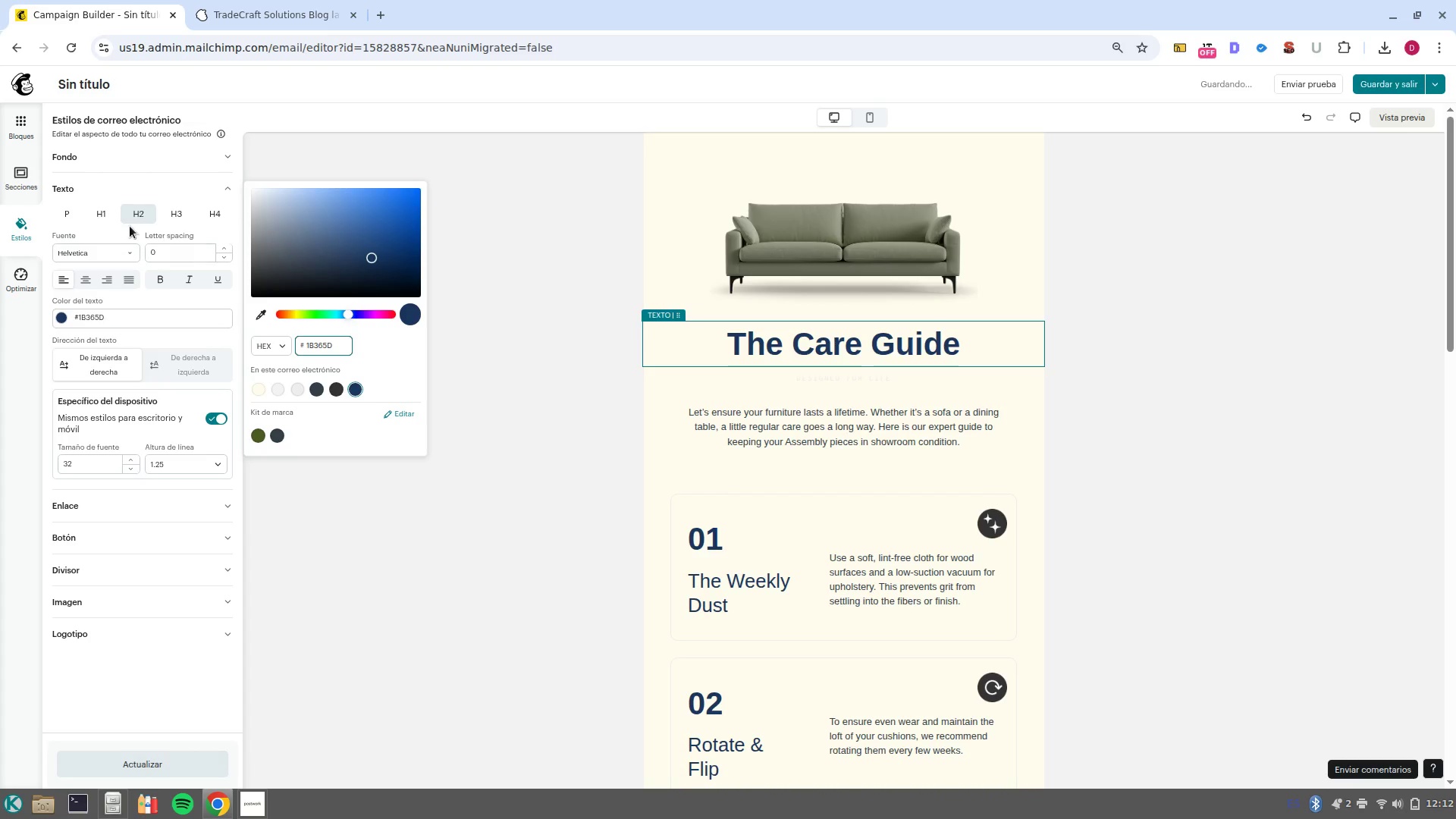 
left_click([67, 214])
 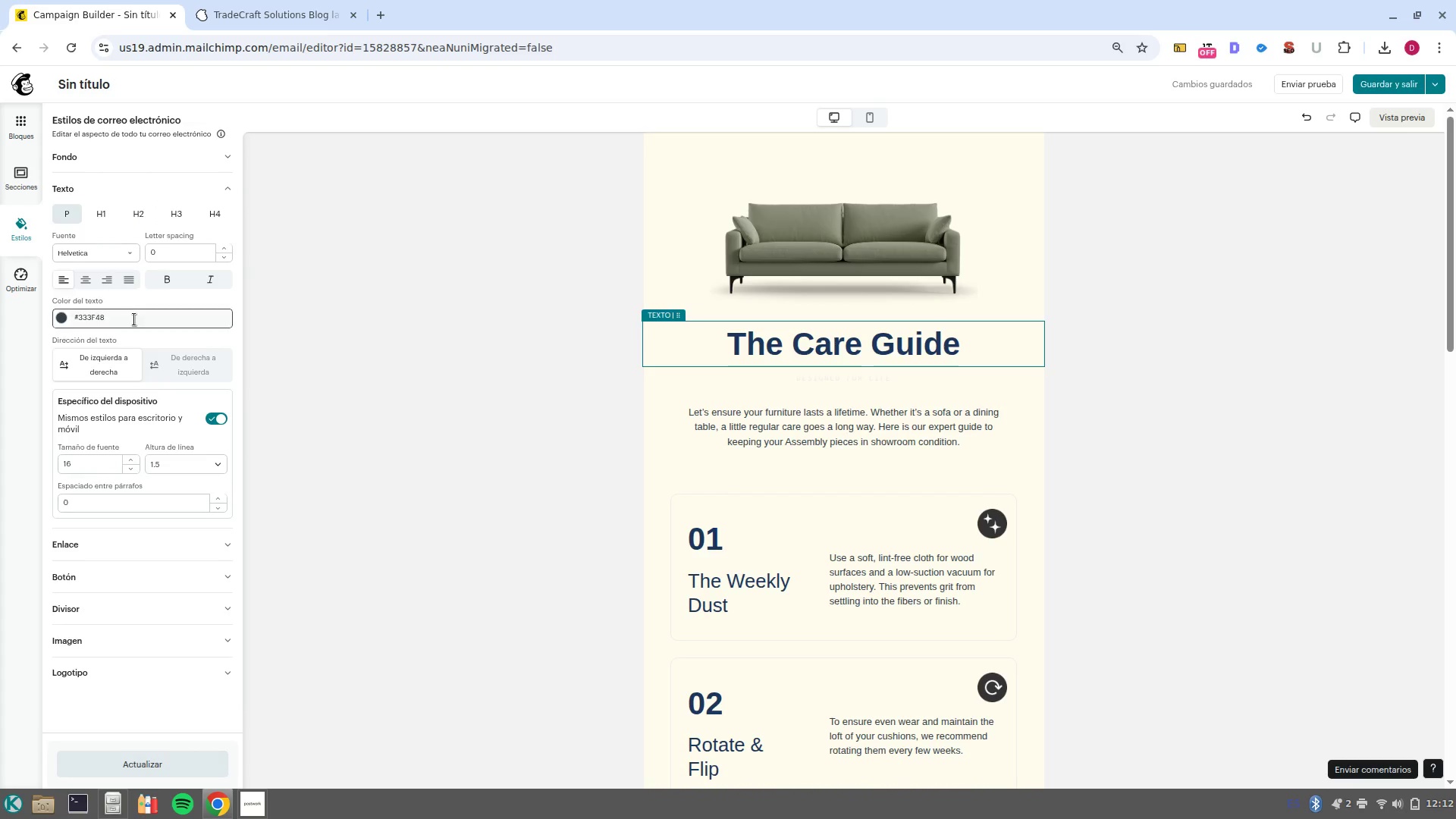 
left_click([134, 318])
 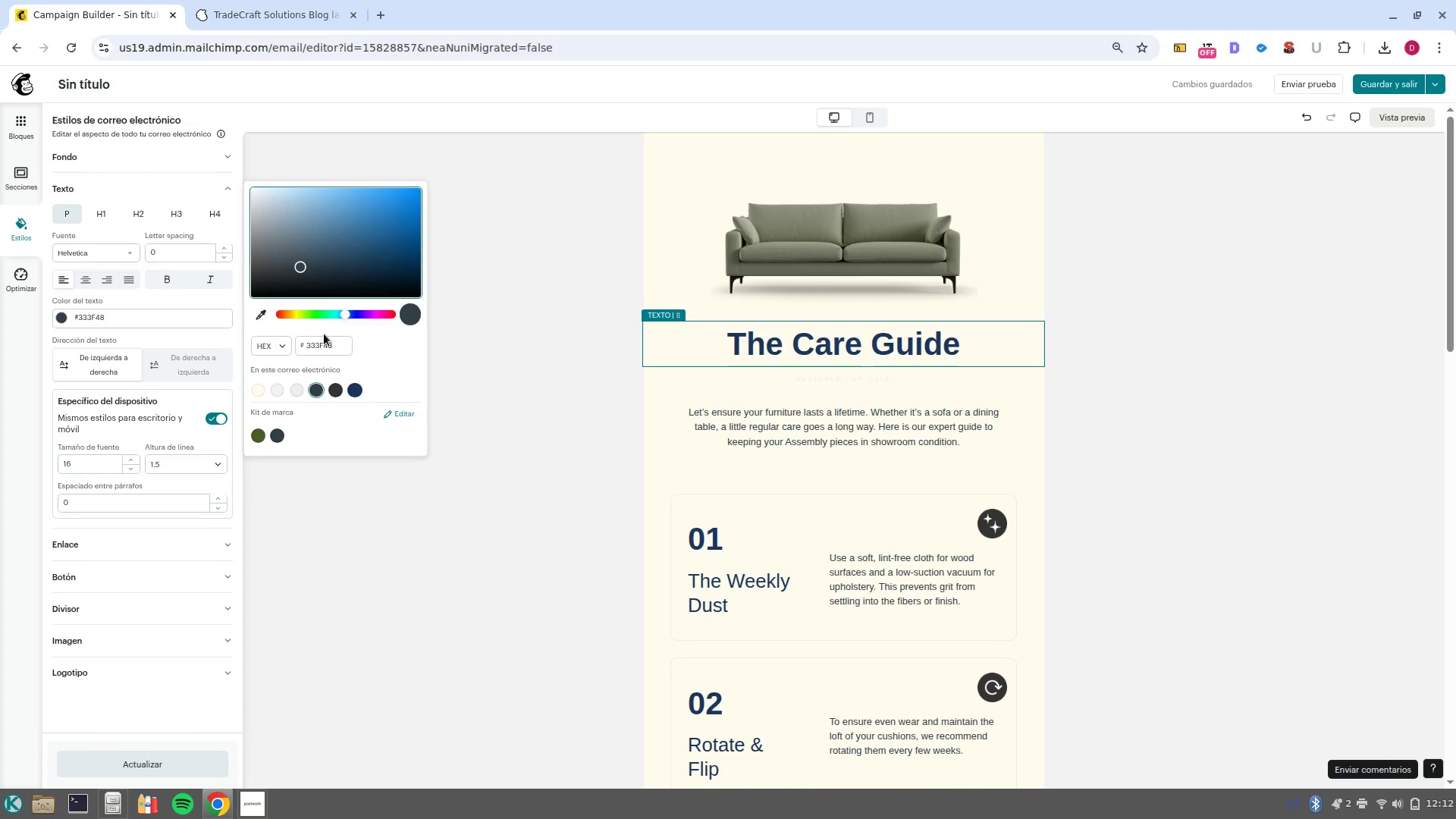 
double_click([324, 339])
 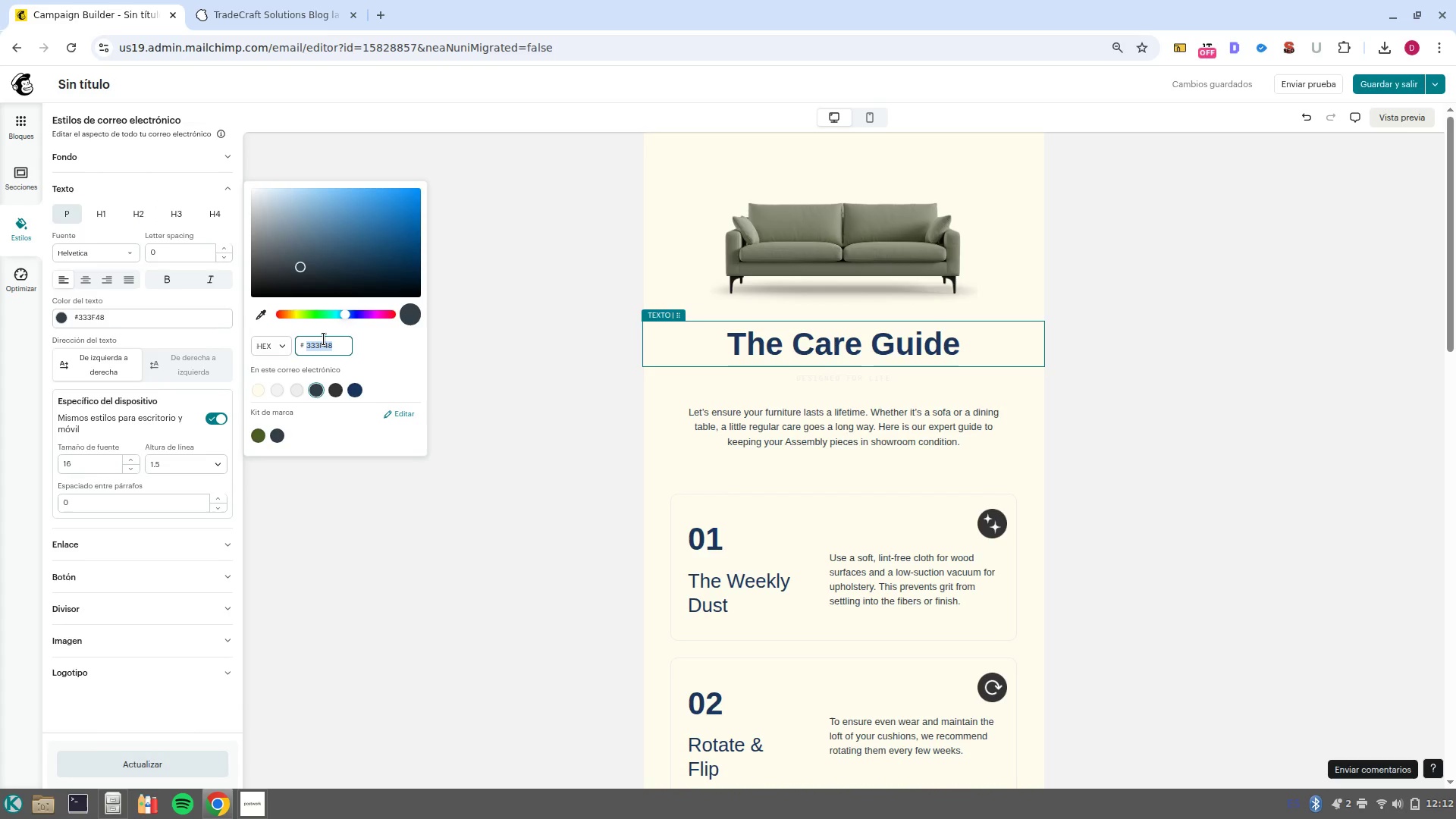 
type(333333)
 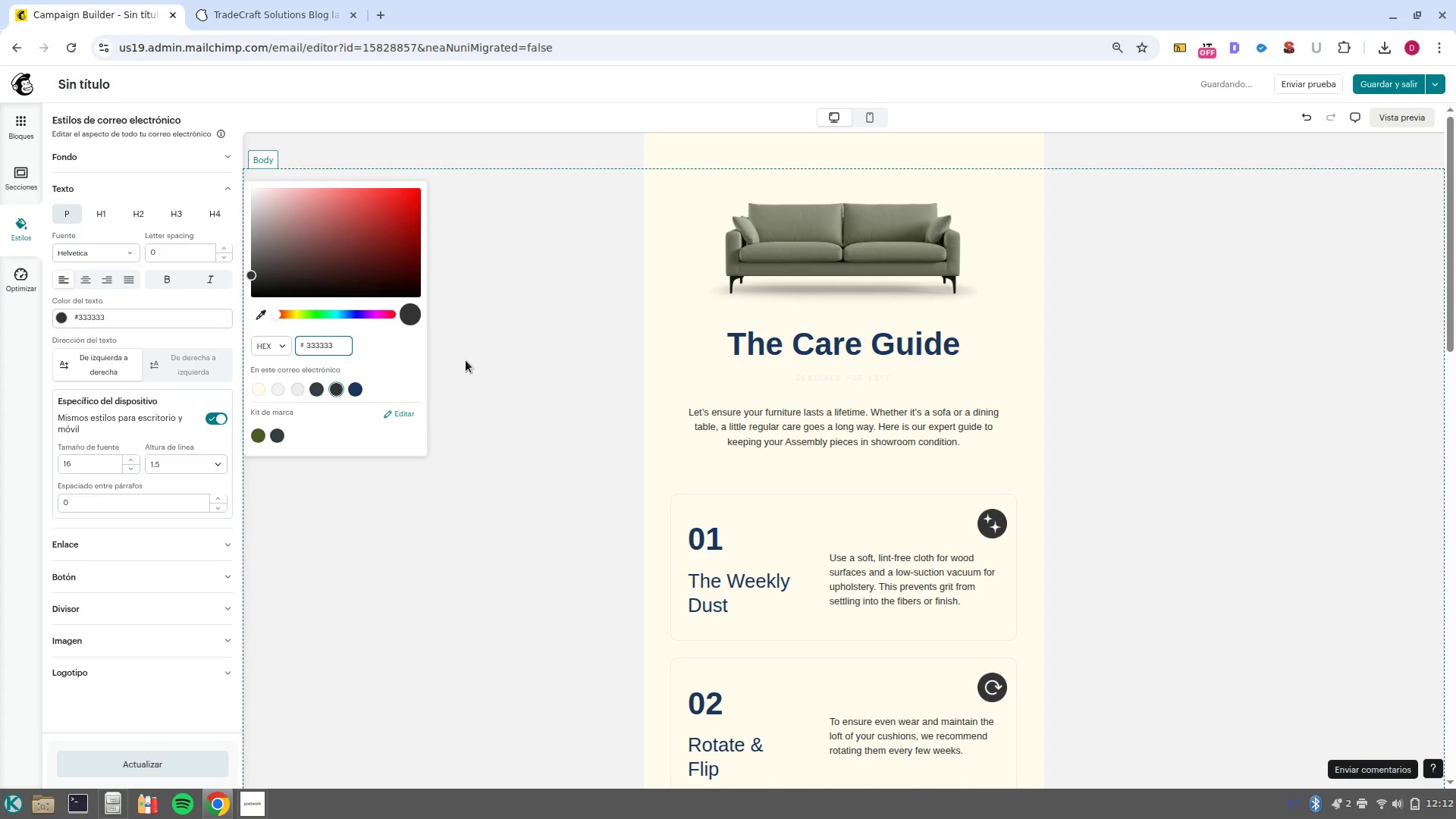 
key(NumpadEnter)
 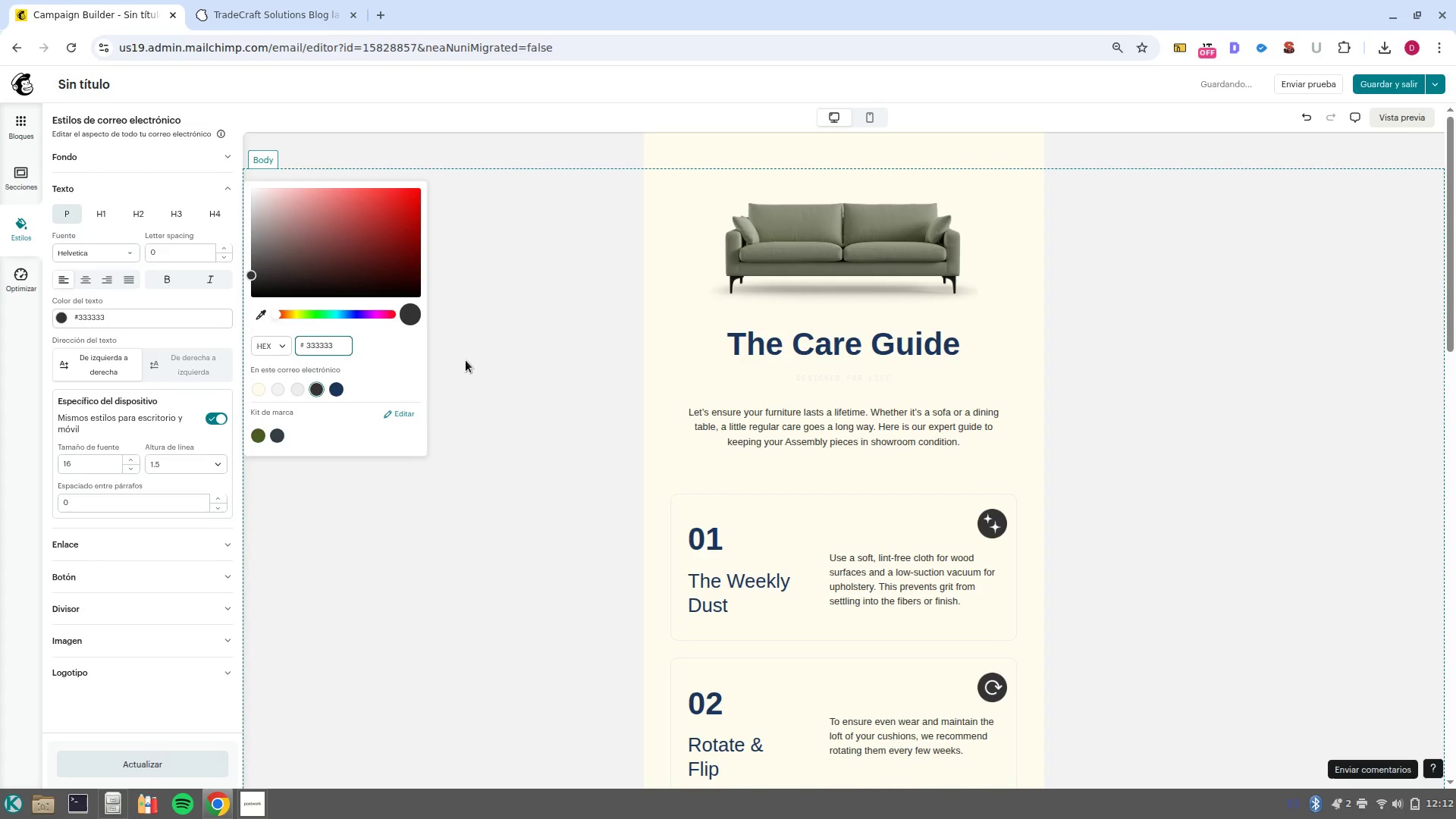 
left_click([466, 360])
 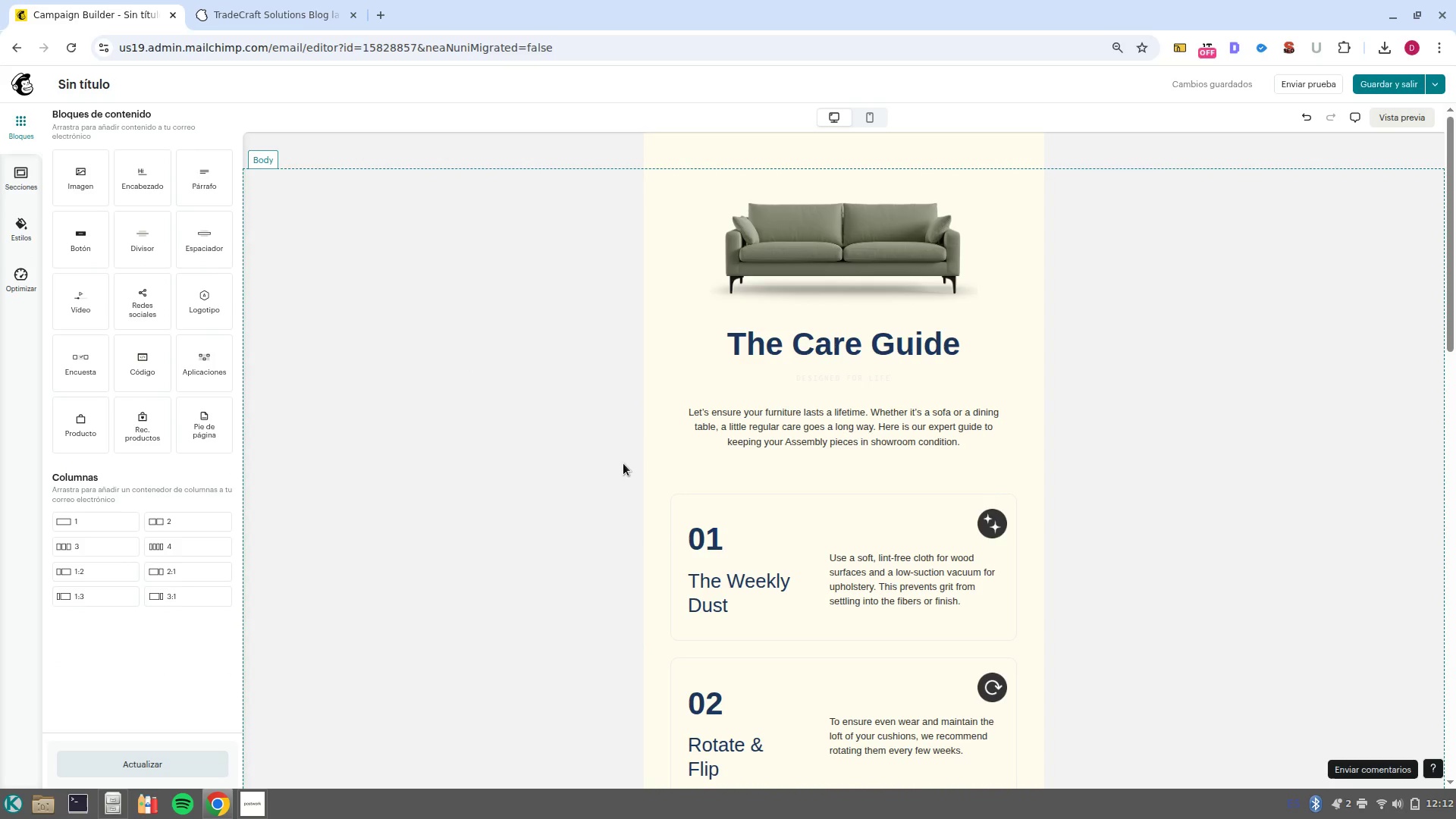 
wait(6.43)
 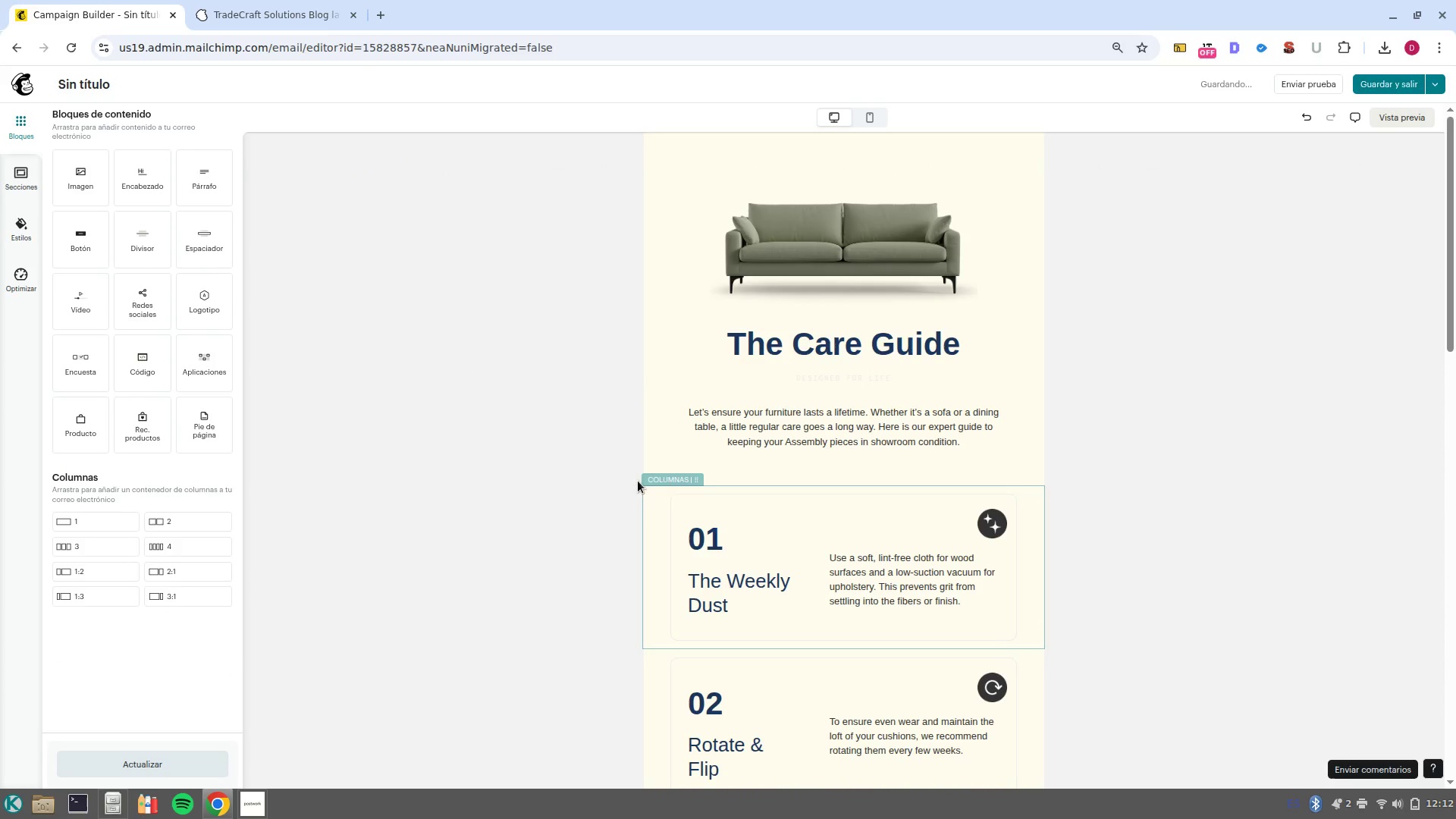 
left_click([870, 262])
 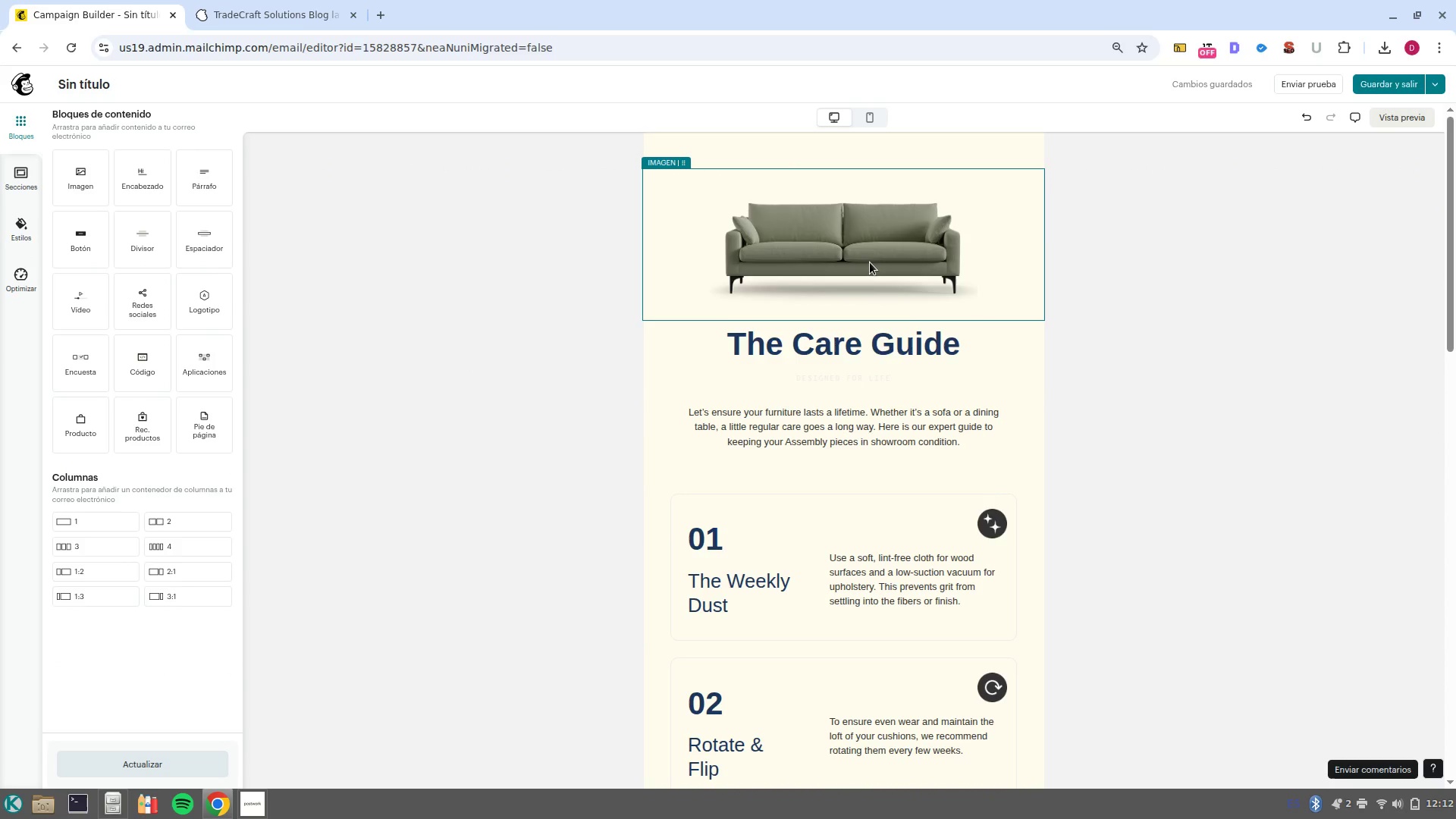 
scroll: coordinate [870, 262], scroll_direction: up, amount: 4.0
 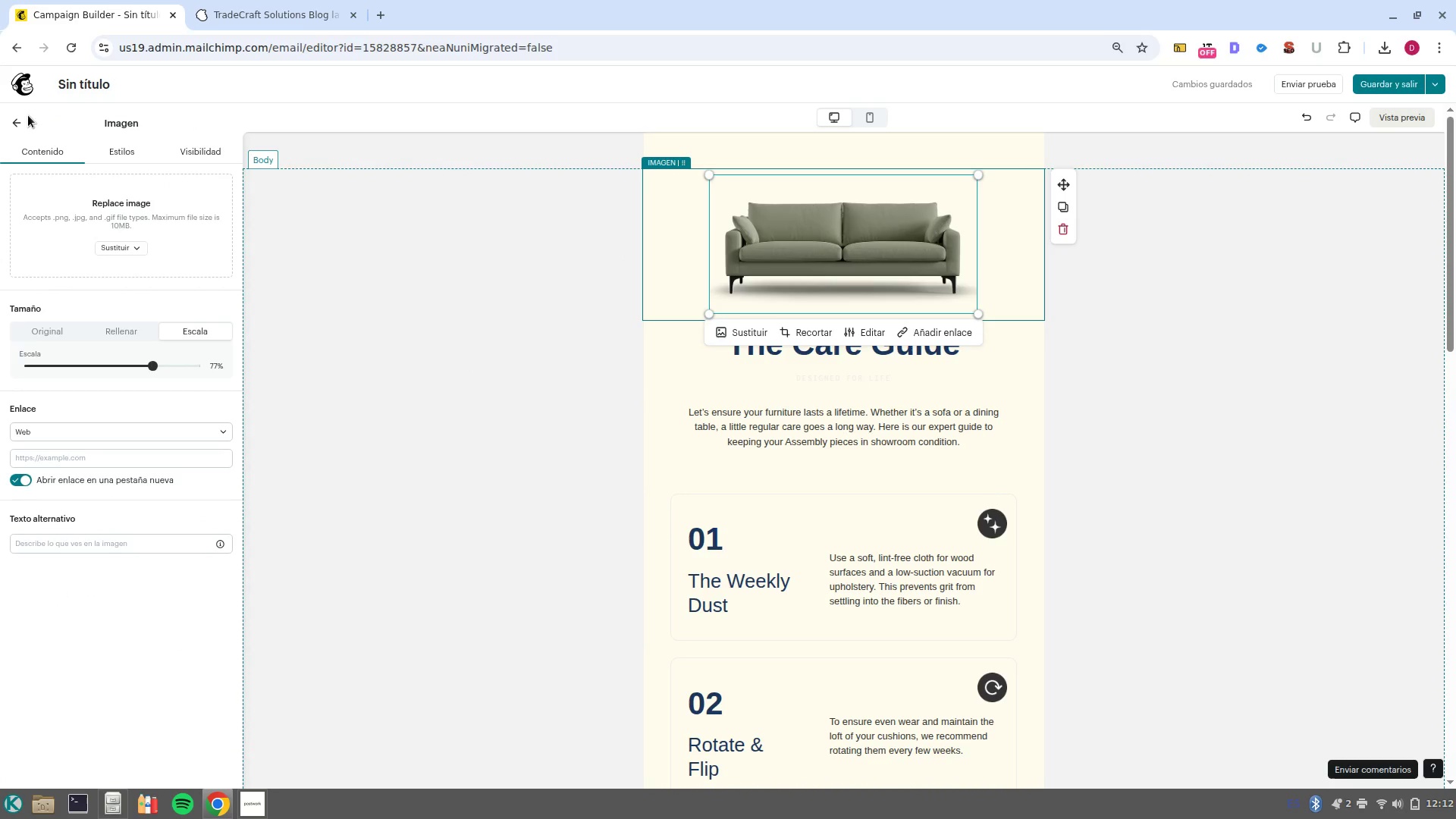 
left_click([20, 124])
 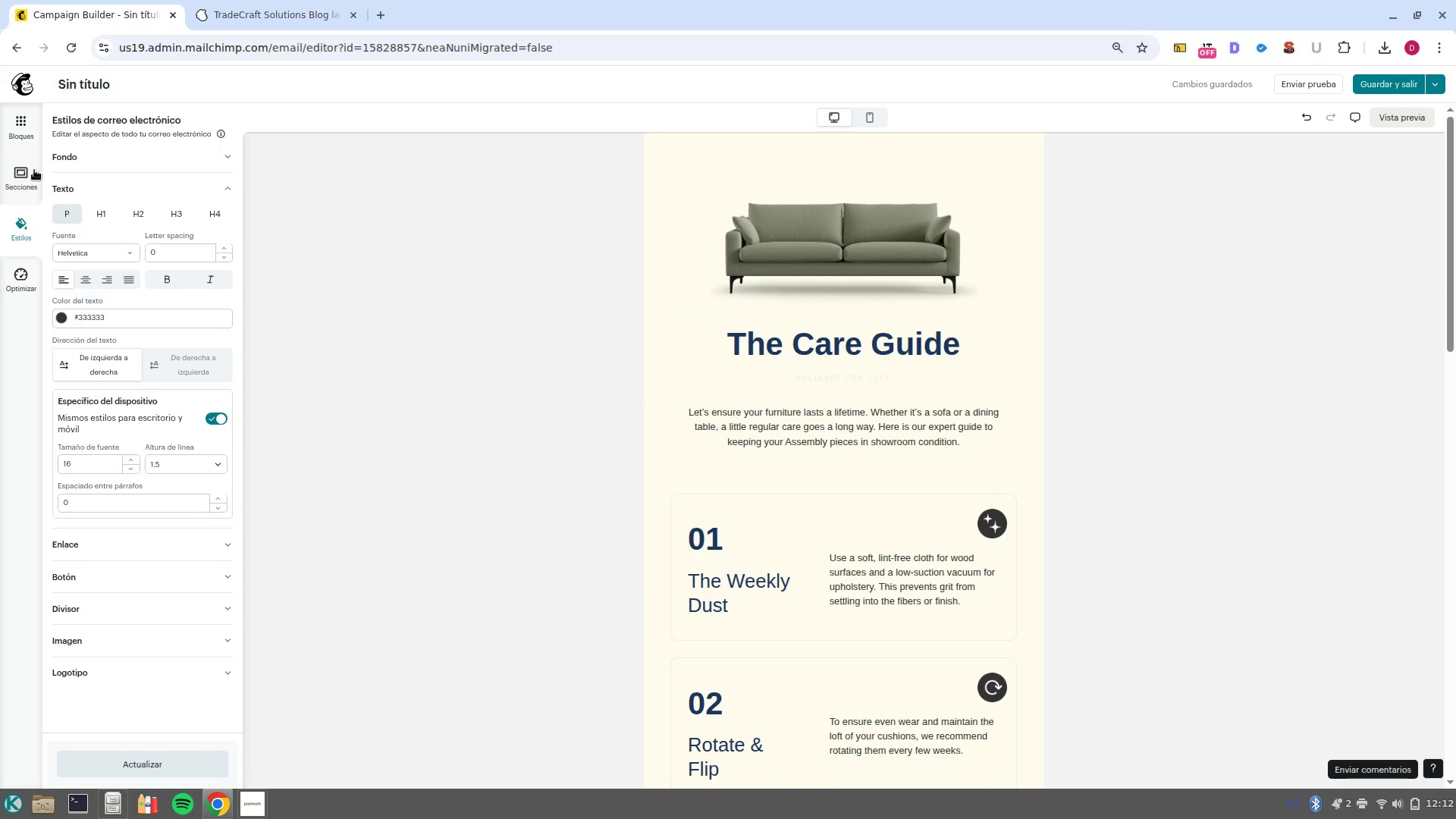 
left_click([20, 121])
 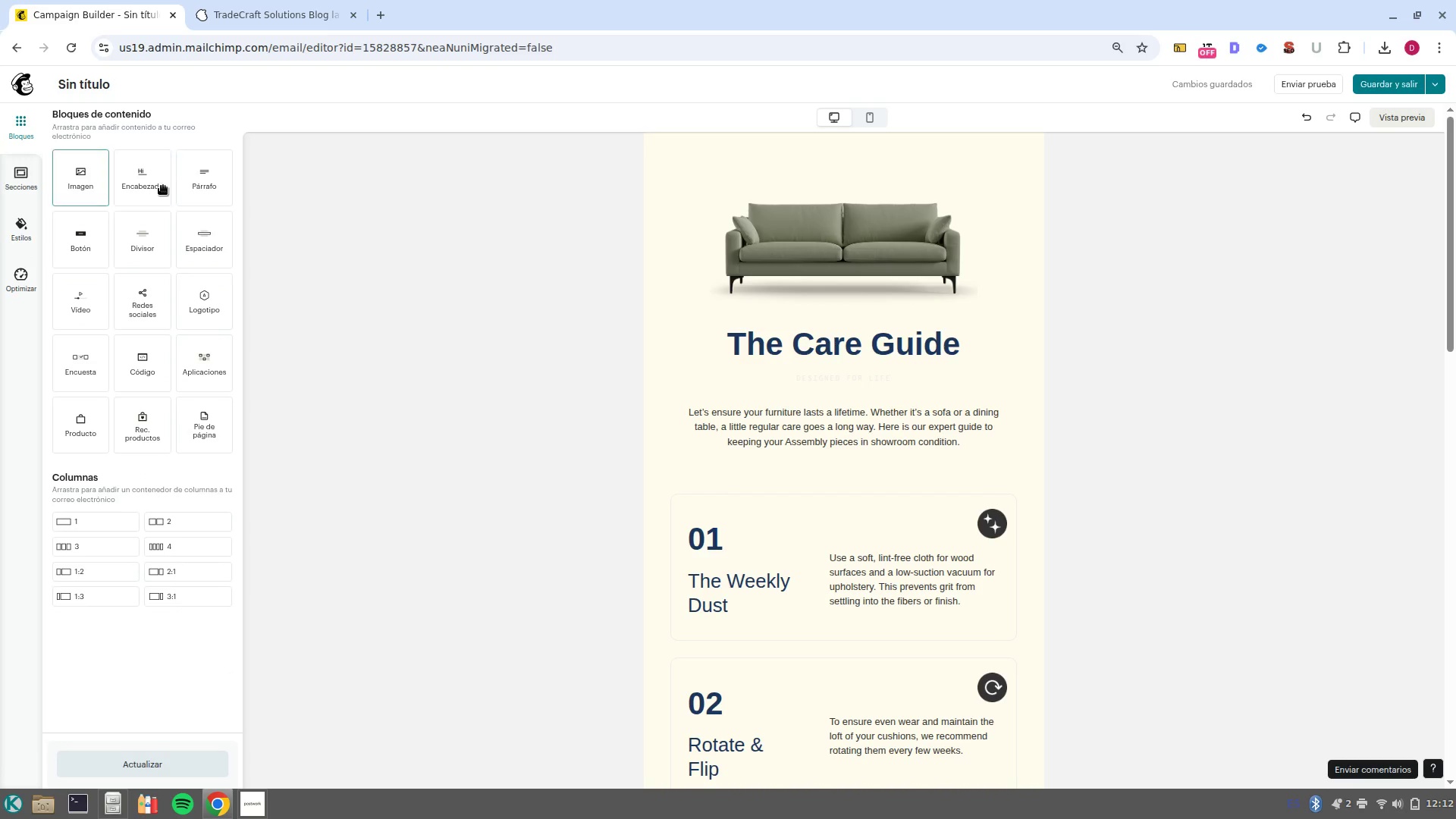 
left_click_drag(start_coordinate=[134, 185], to_coordinate=[849, 178])
 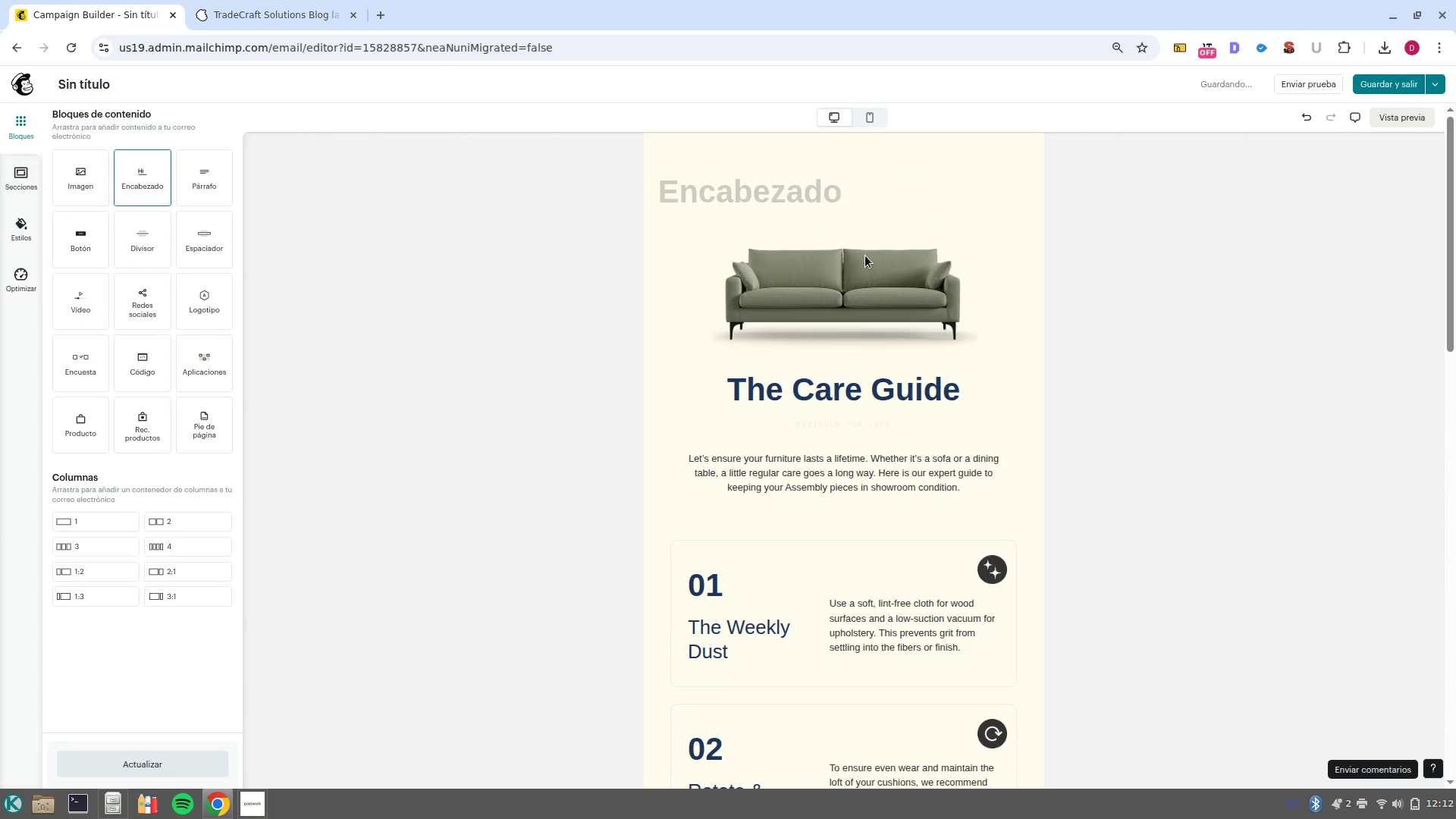 
scroll: coordinate [865, 256], scroll_direction: up, amount: 2.0
 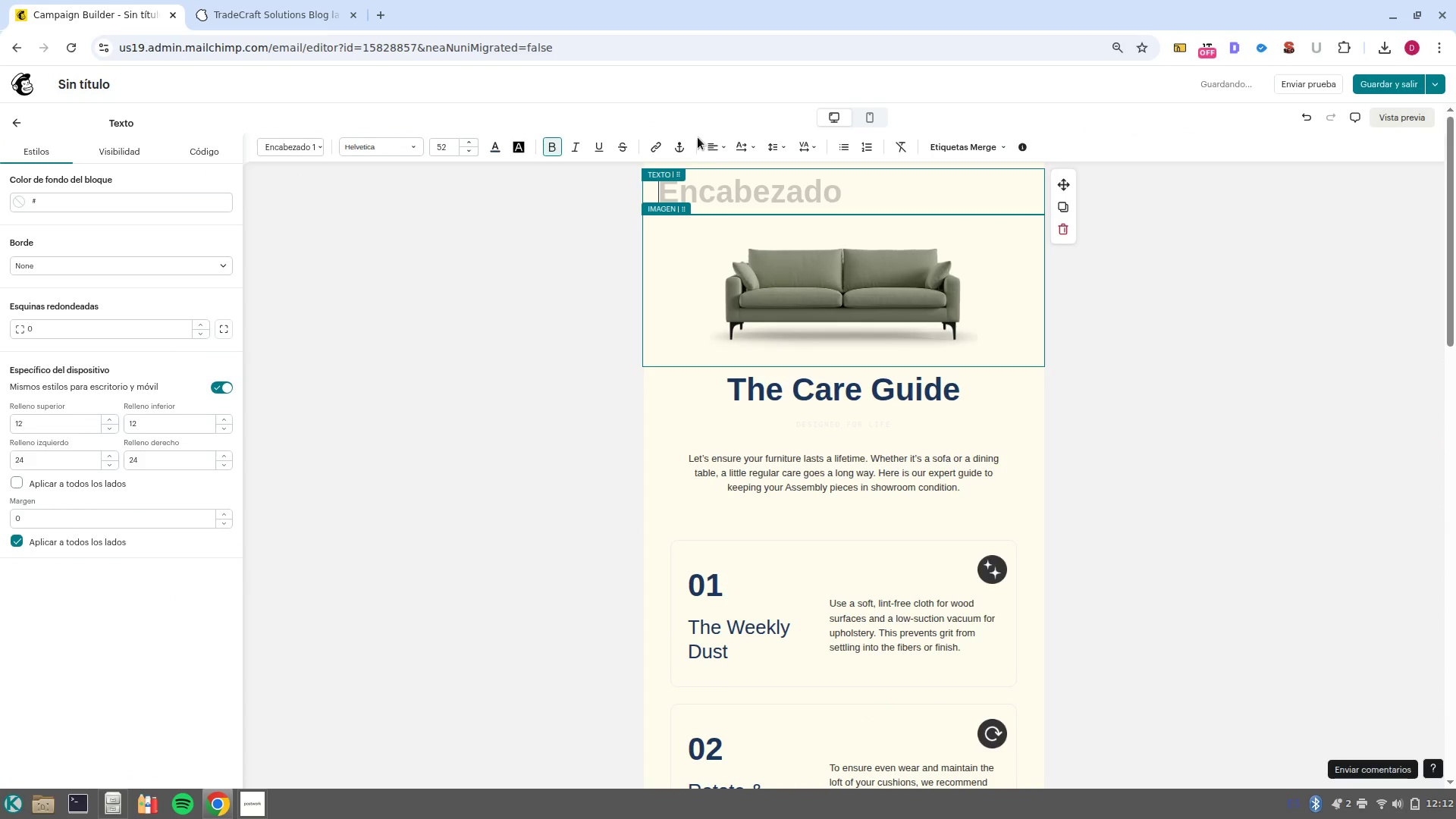 
left_click([714, 153])
 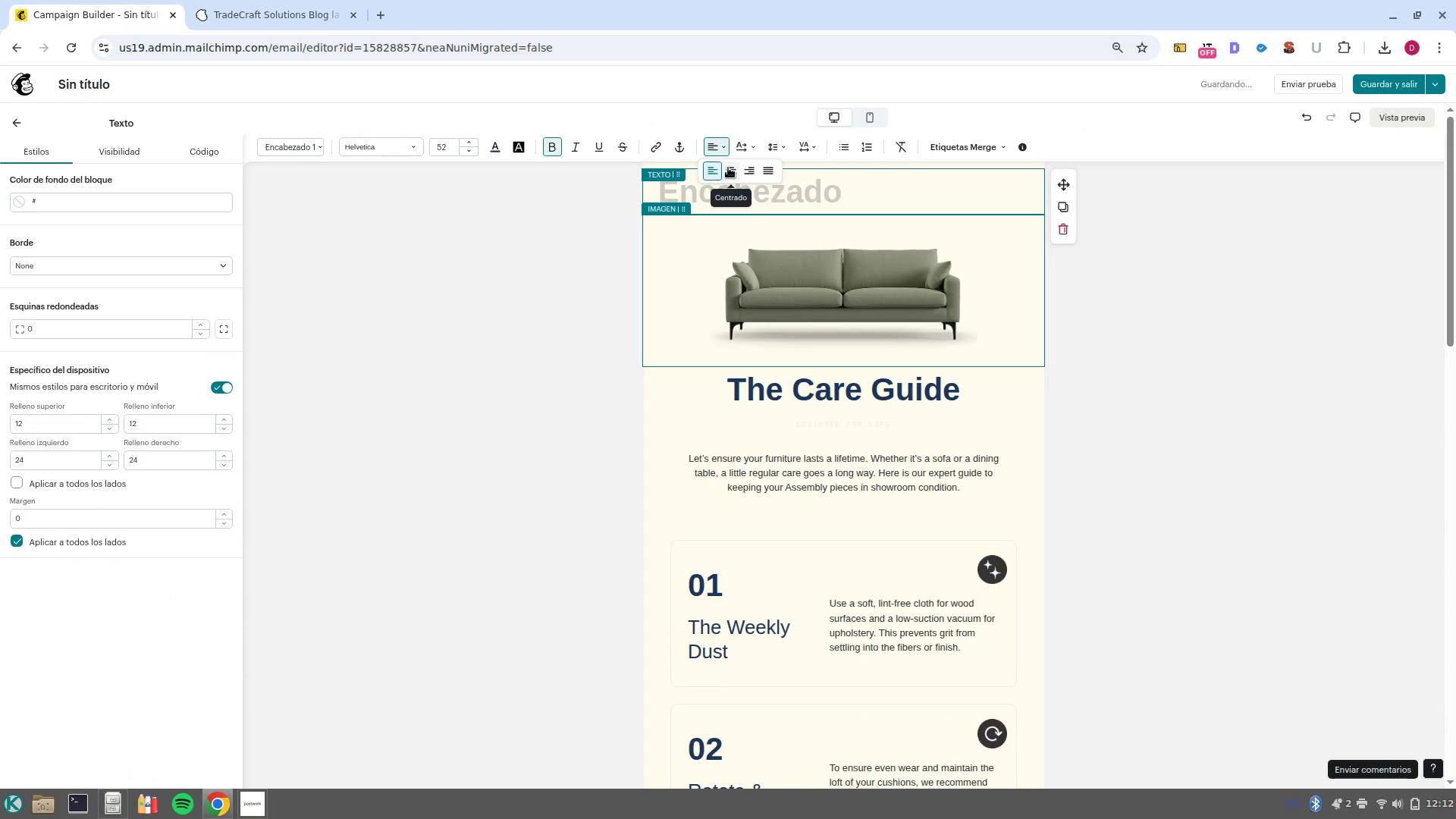 
left_click([728, 168])
 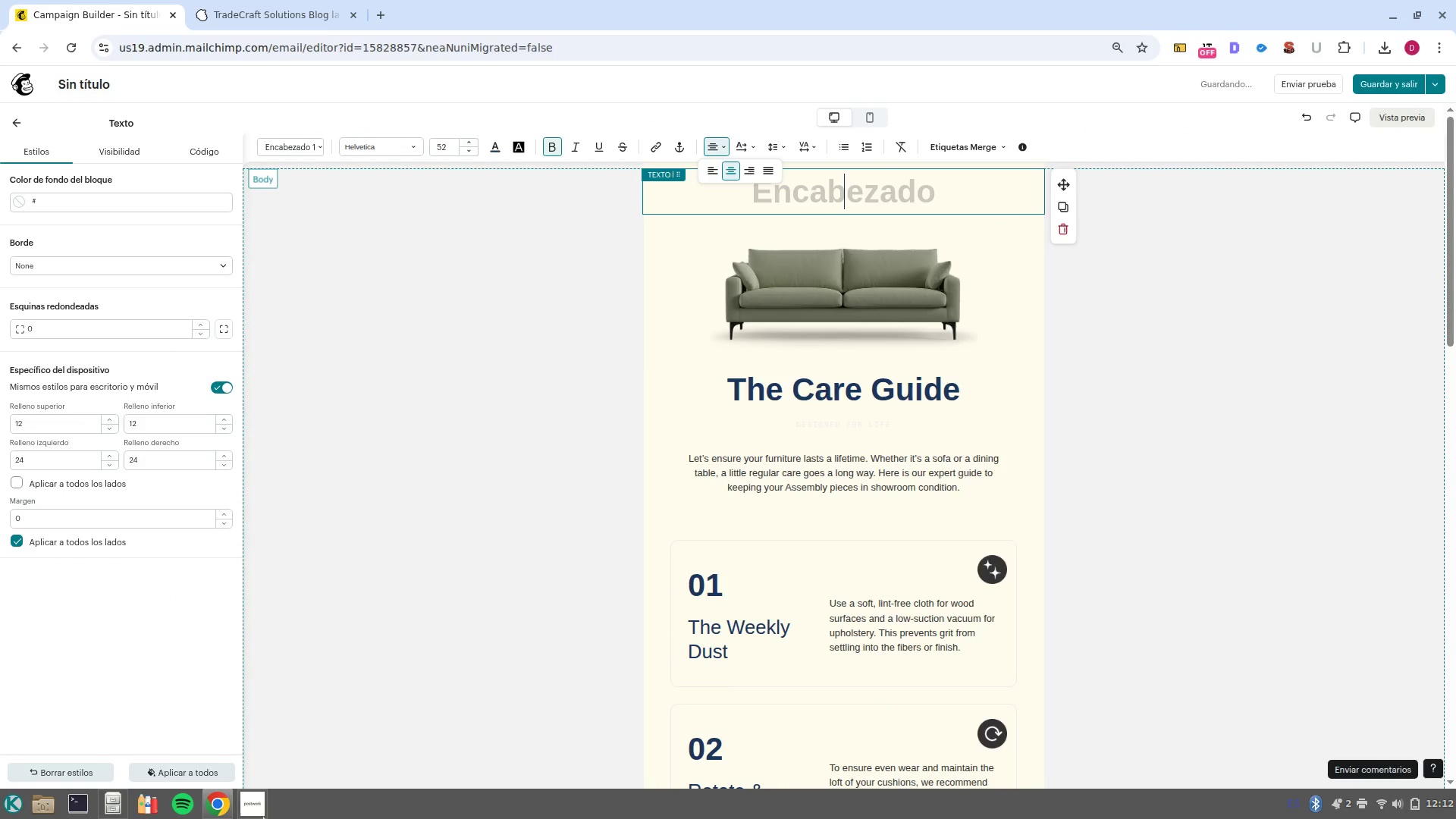 
left_click([255, 745])